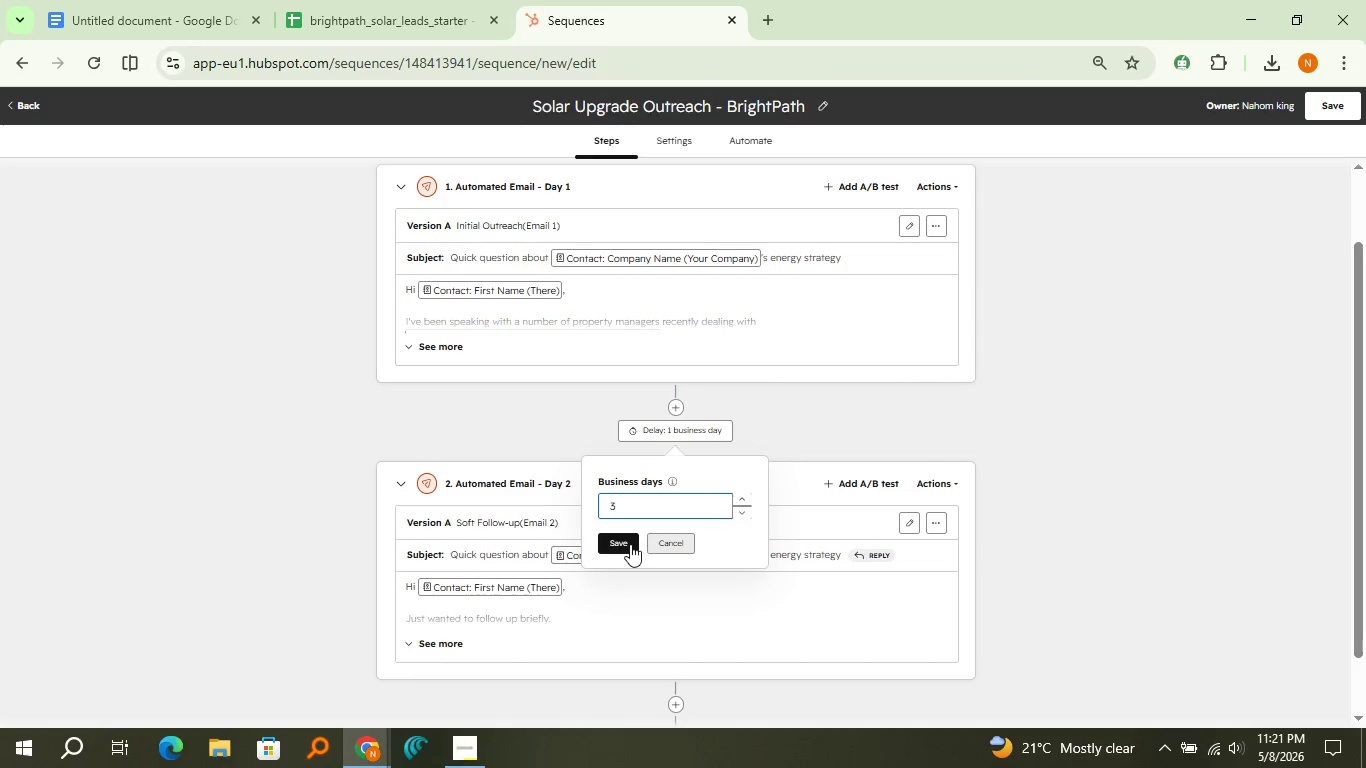 
left_click([630, 544])
 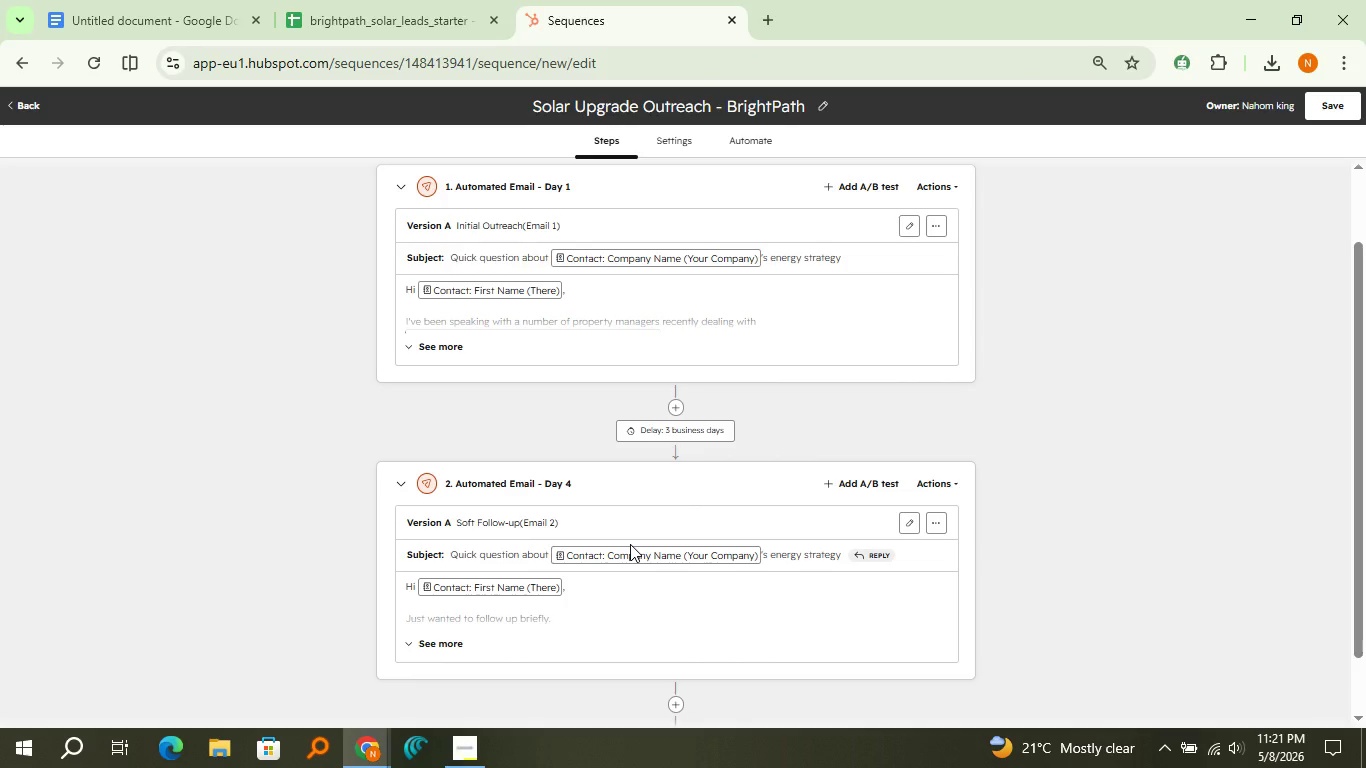 
scroll: coordinate [630, 544], scroll_direction: down, amount: 3.0
 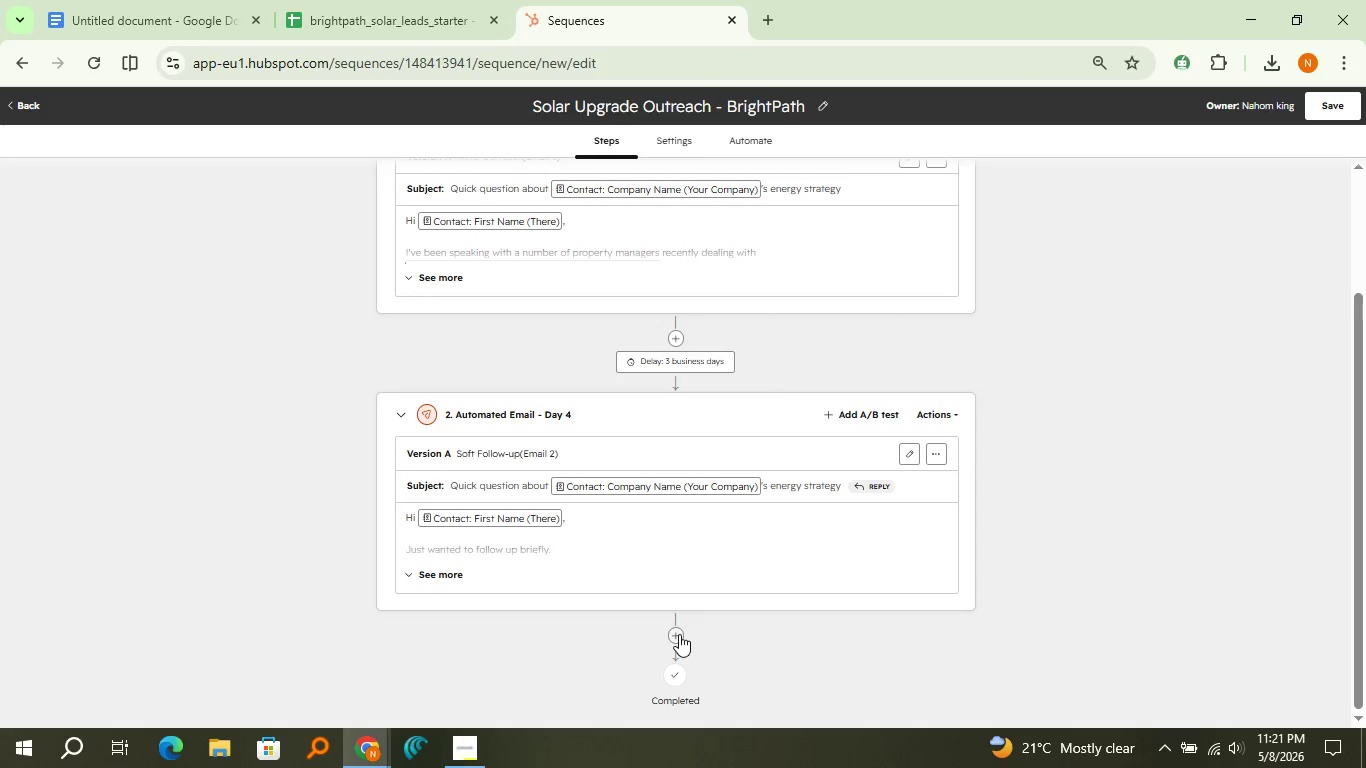 
left_click([679, 634])
 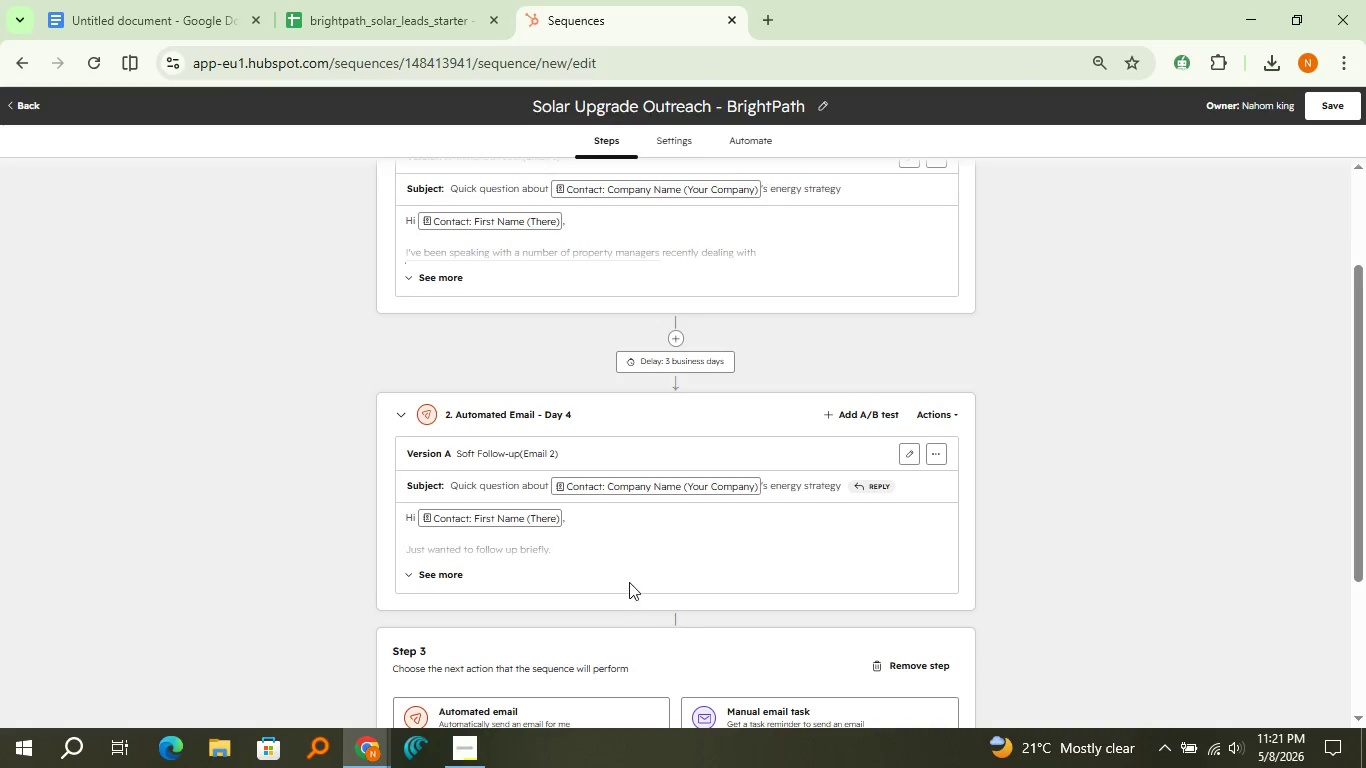 
scroll: coordinate [629, 582], scroll_direction: down, amount: 2.0
 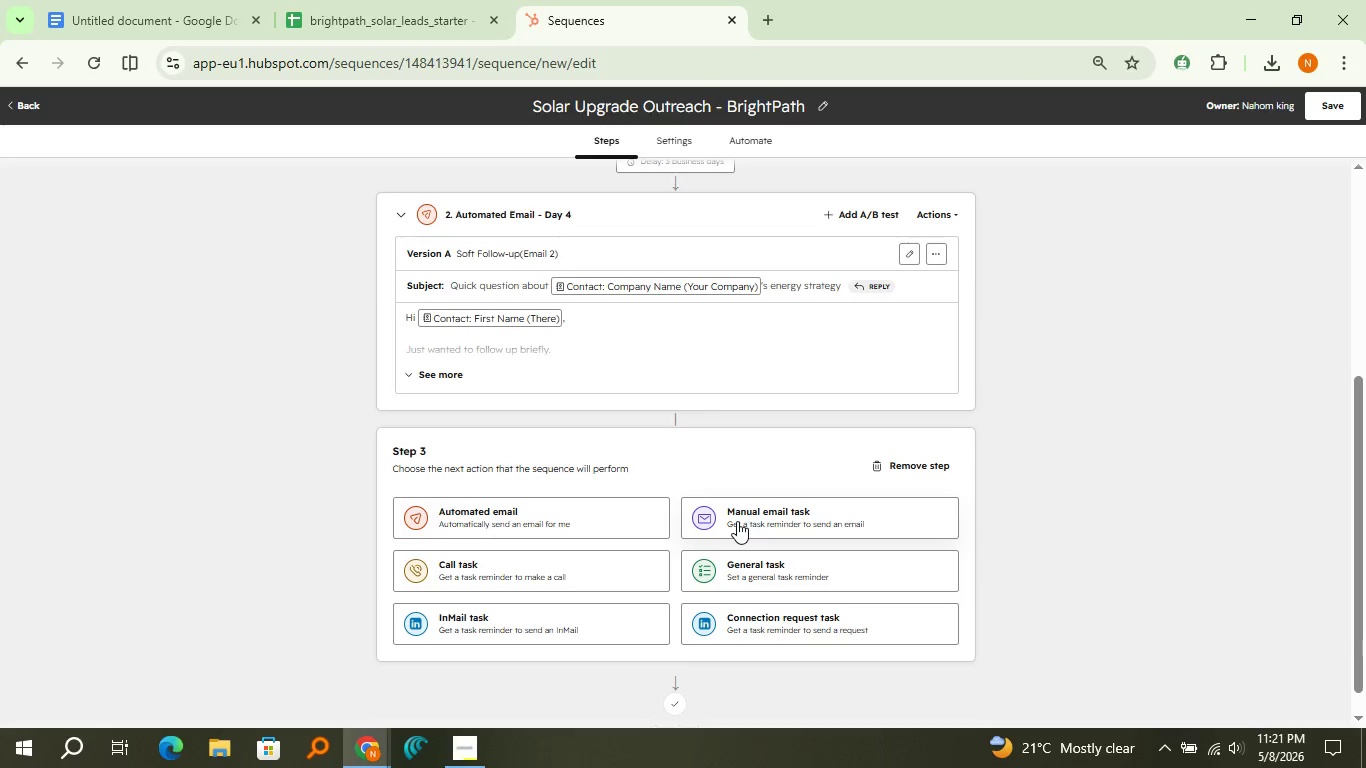 
left_click([737, 521])
 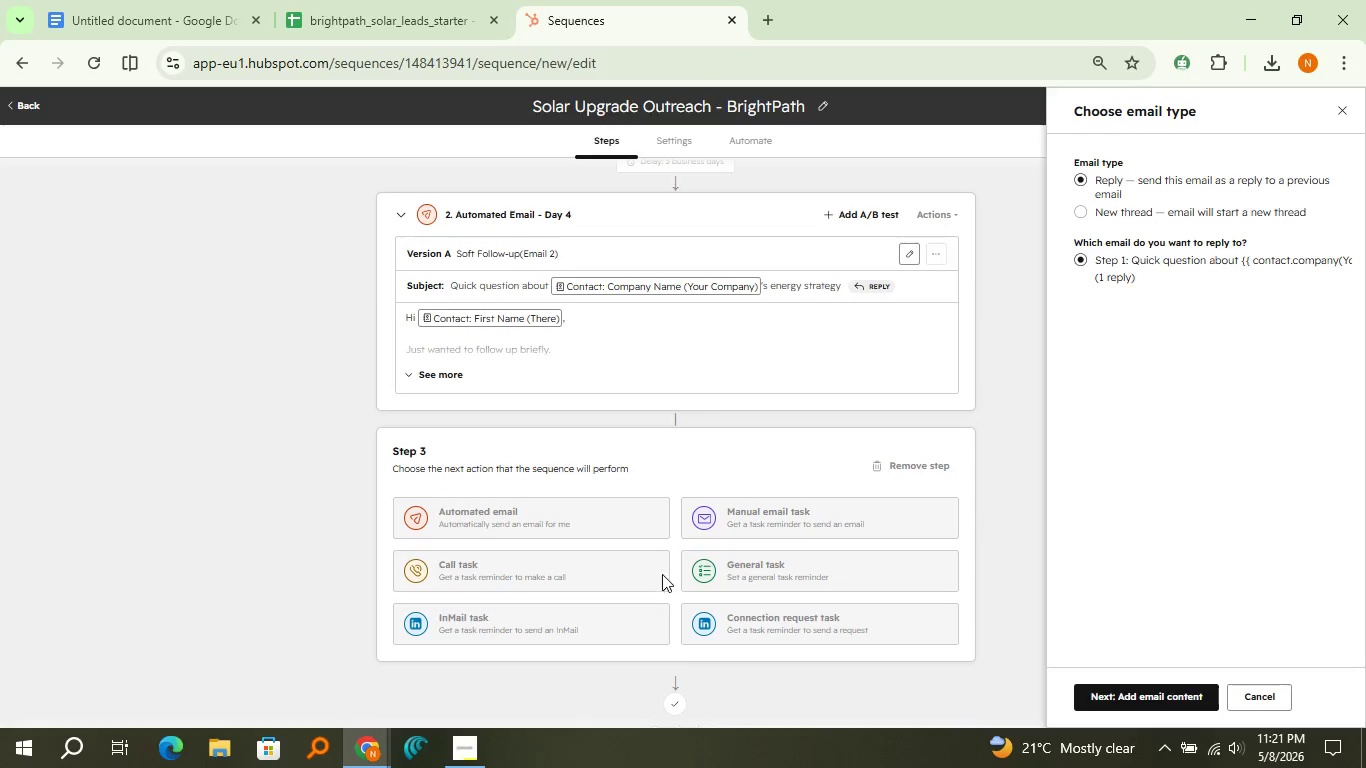 
left_click([640, 576])
 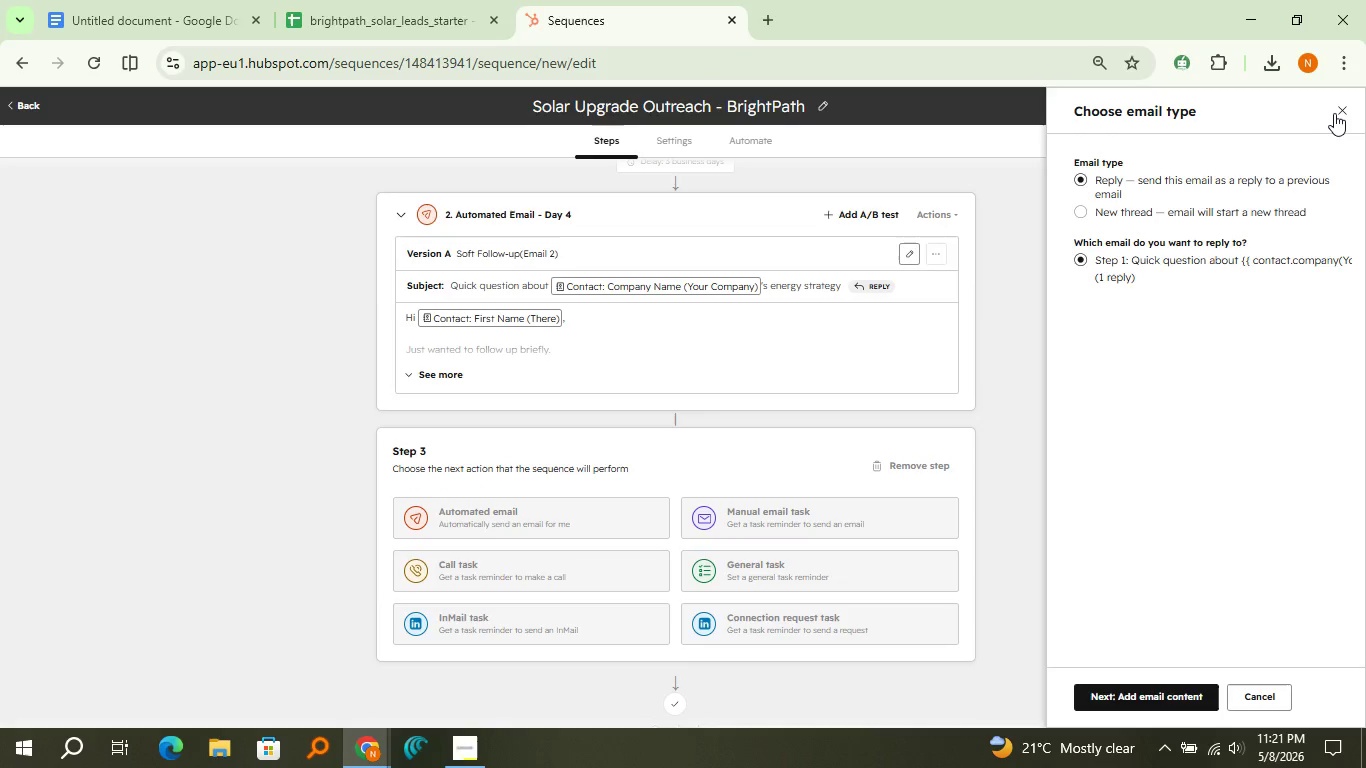 
left_click([1339, 107])
 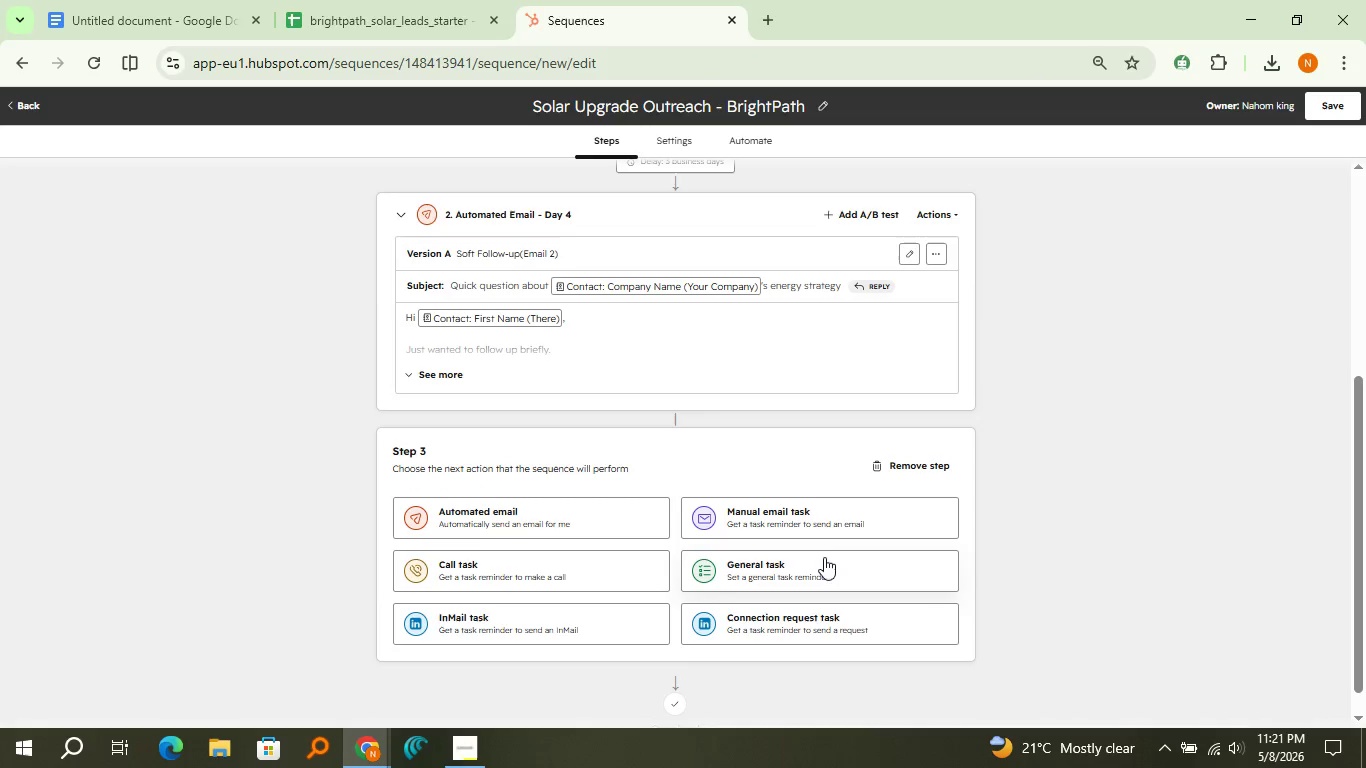 
left_click([822, 561])
 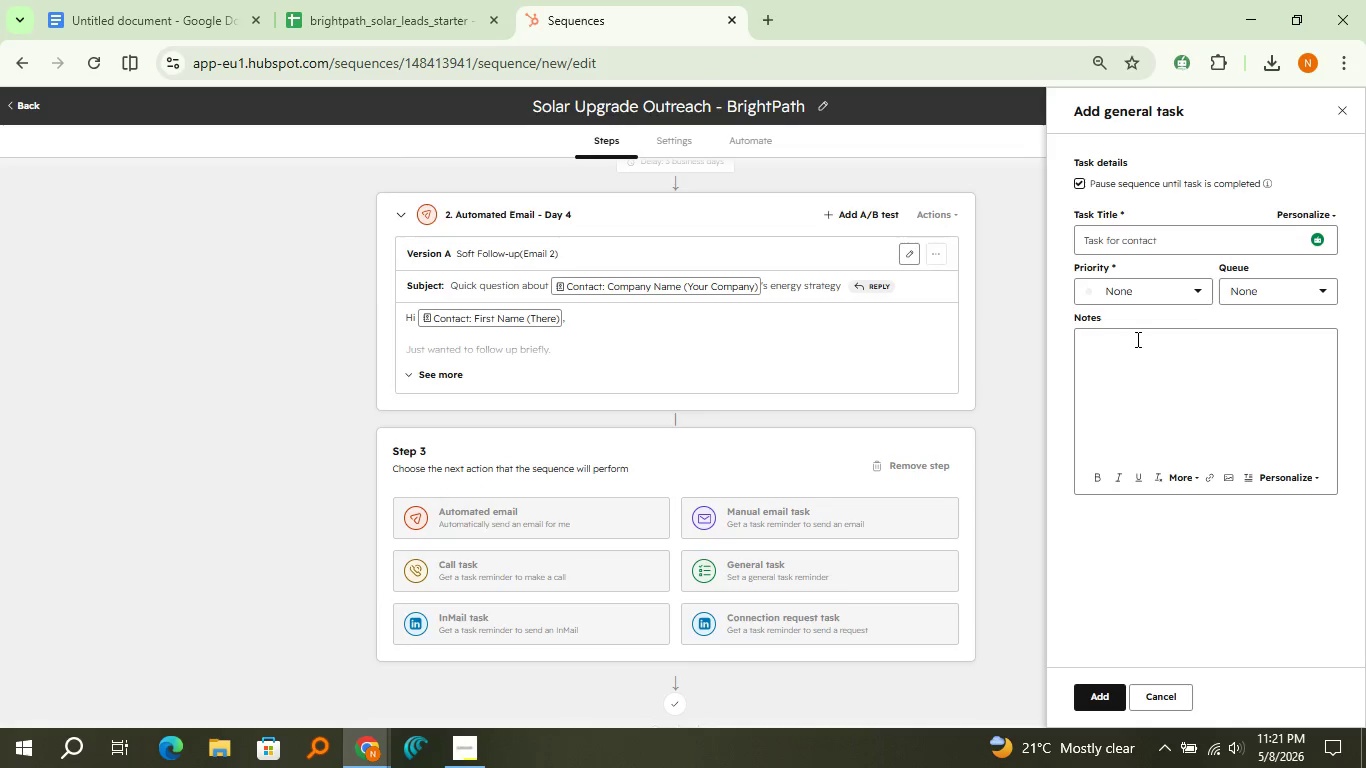 
key(Control+Backspace)
 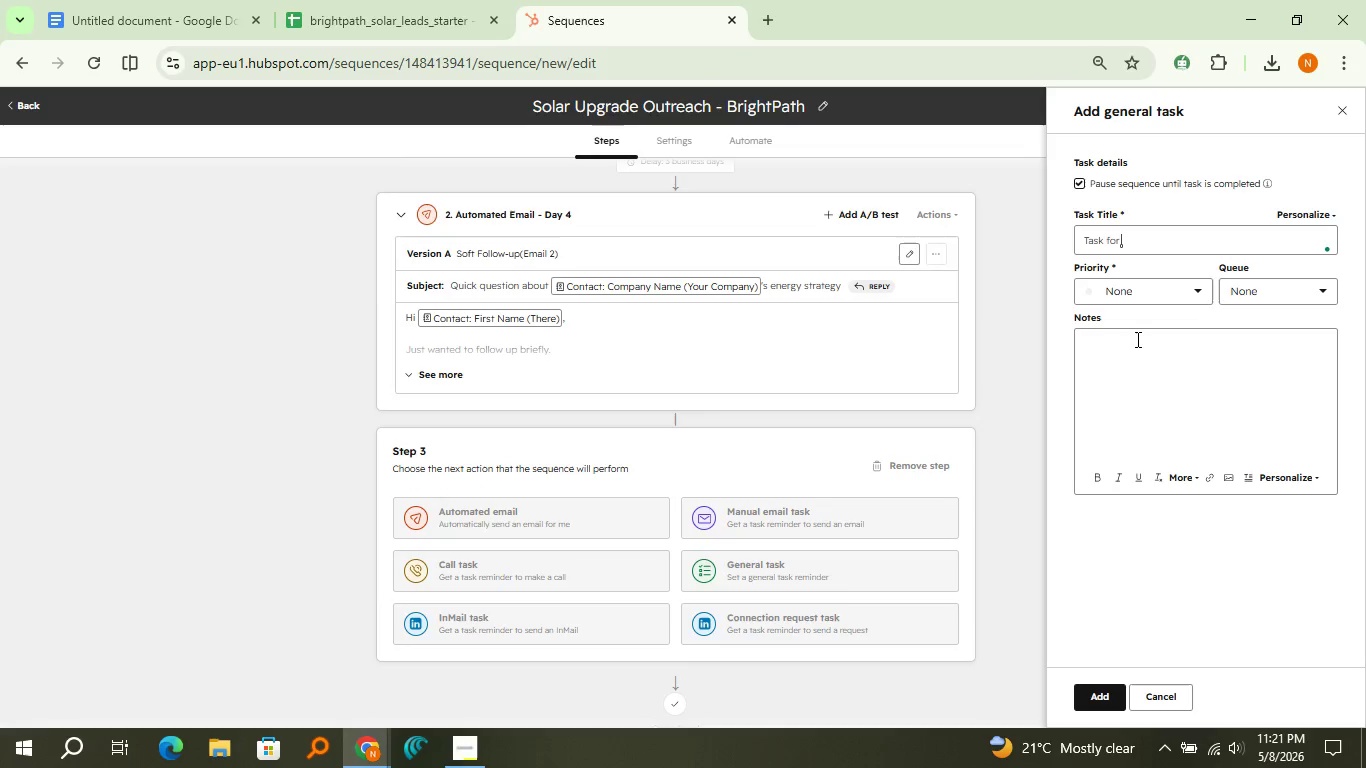 
key(Control+Backspace)
 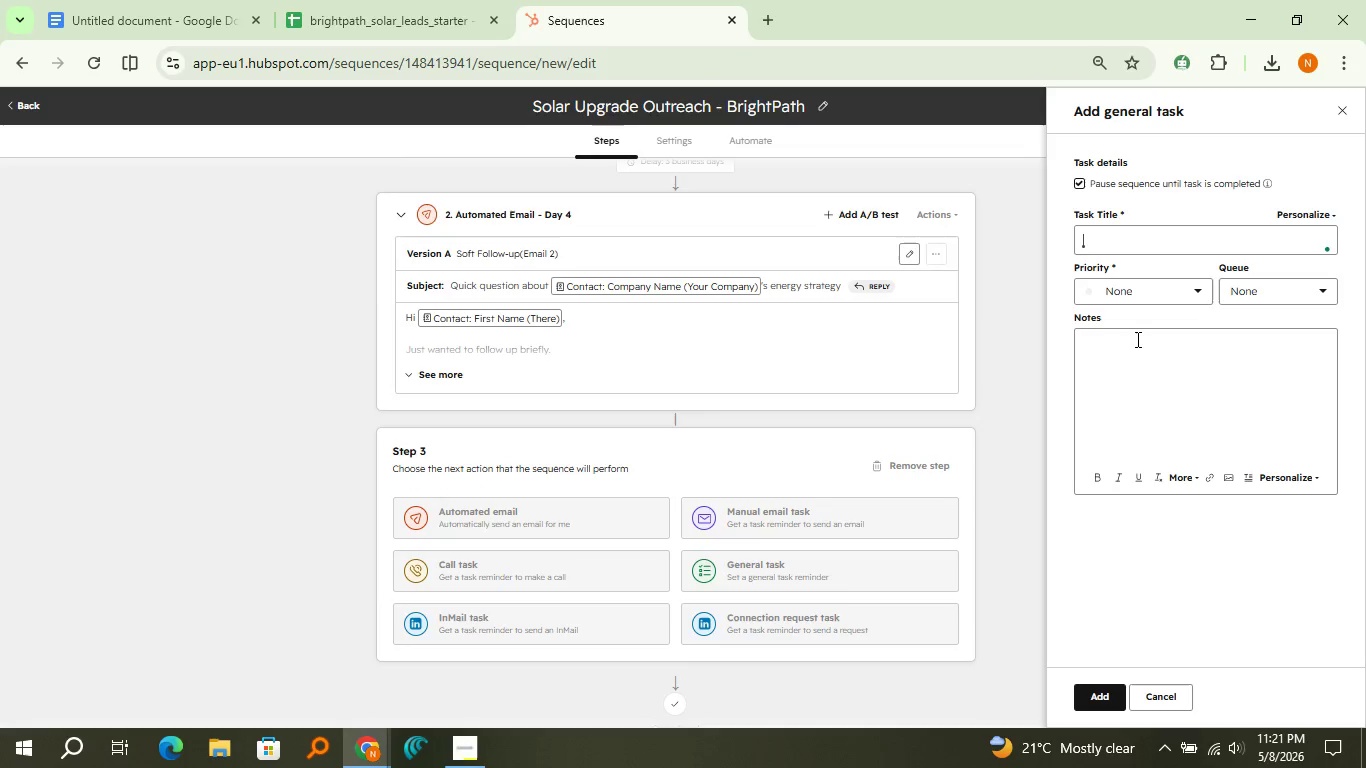 
key(Control+Backspace)
 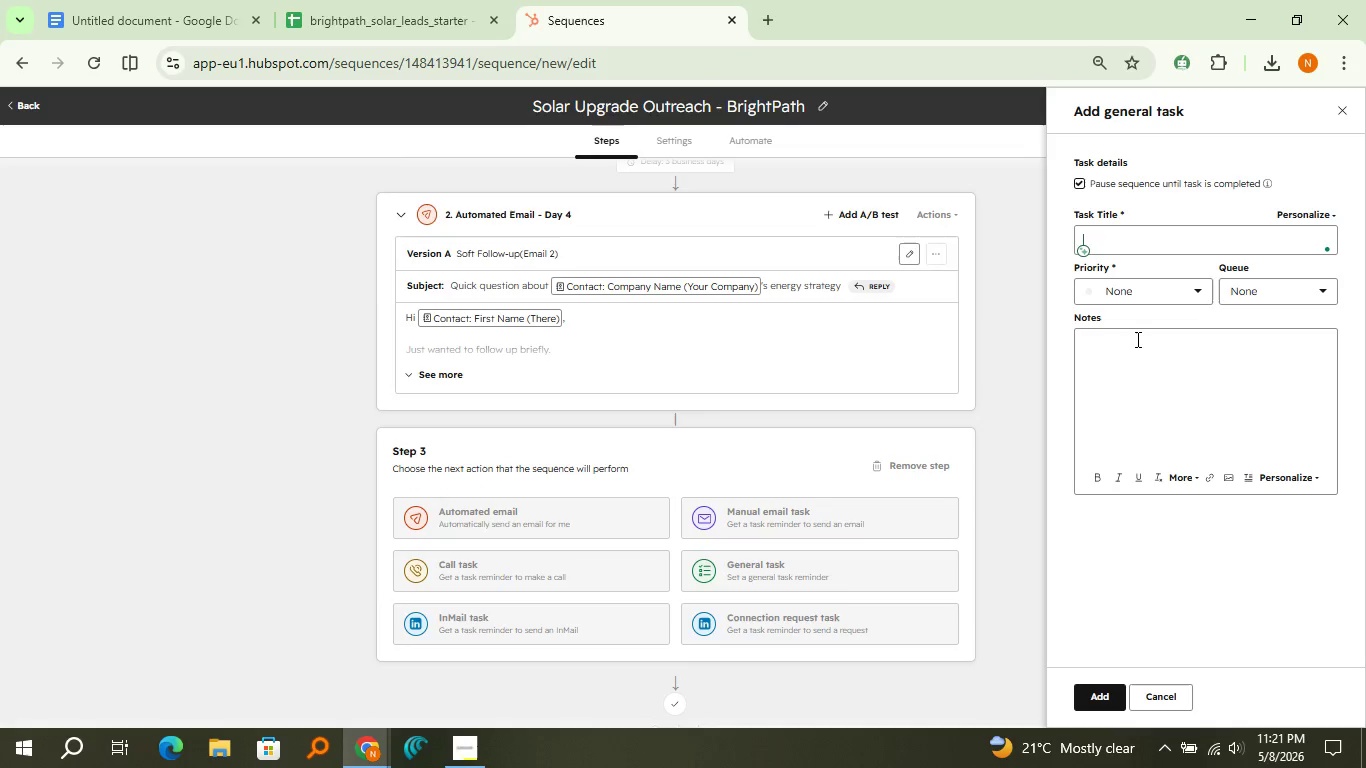 
key(Control+ControlLeft)
 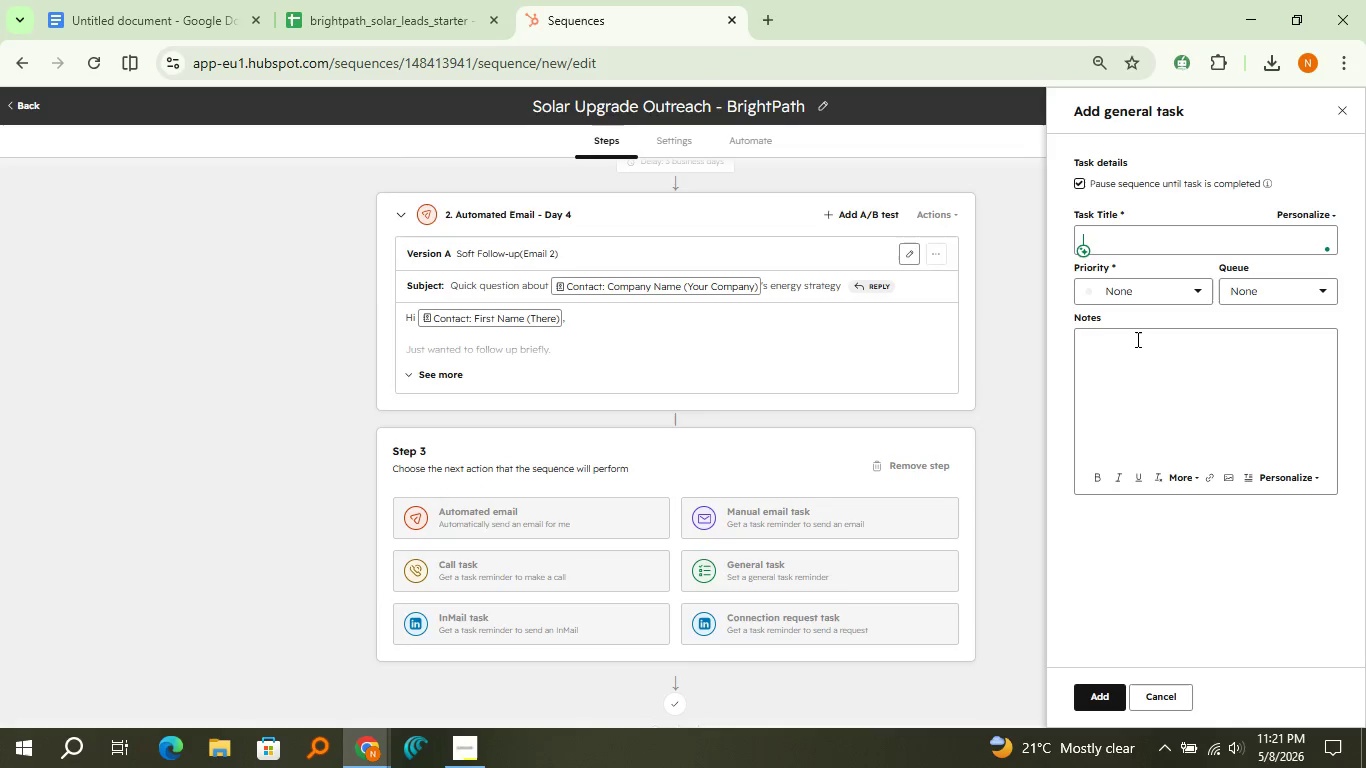 
type(Connect on LinkedIn)
 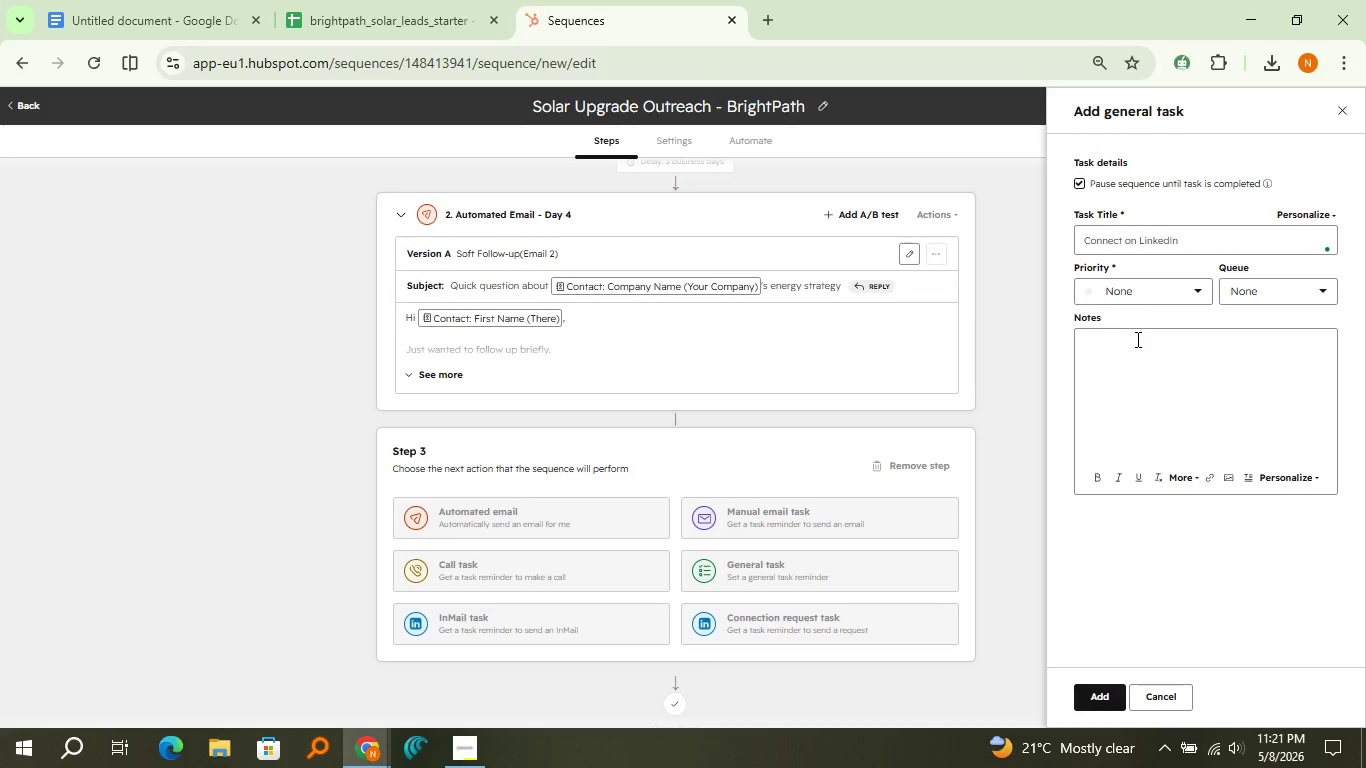 
left_click([1136, 339])
 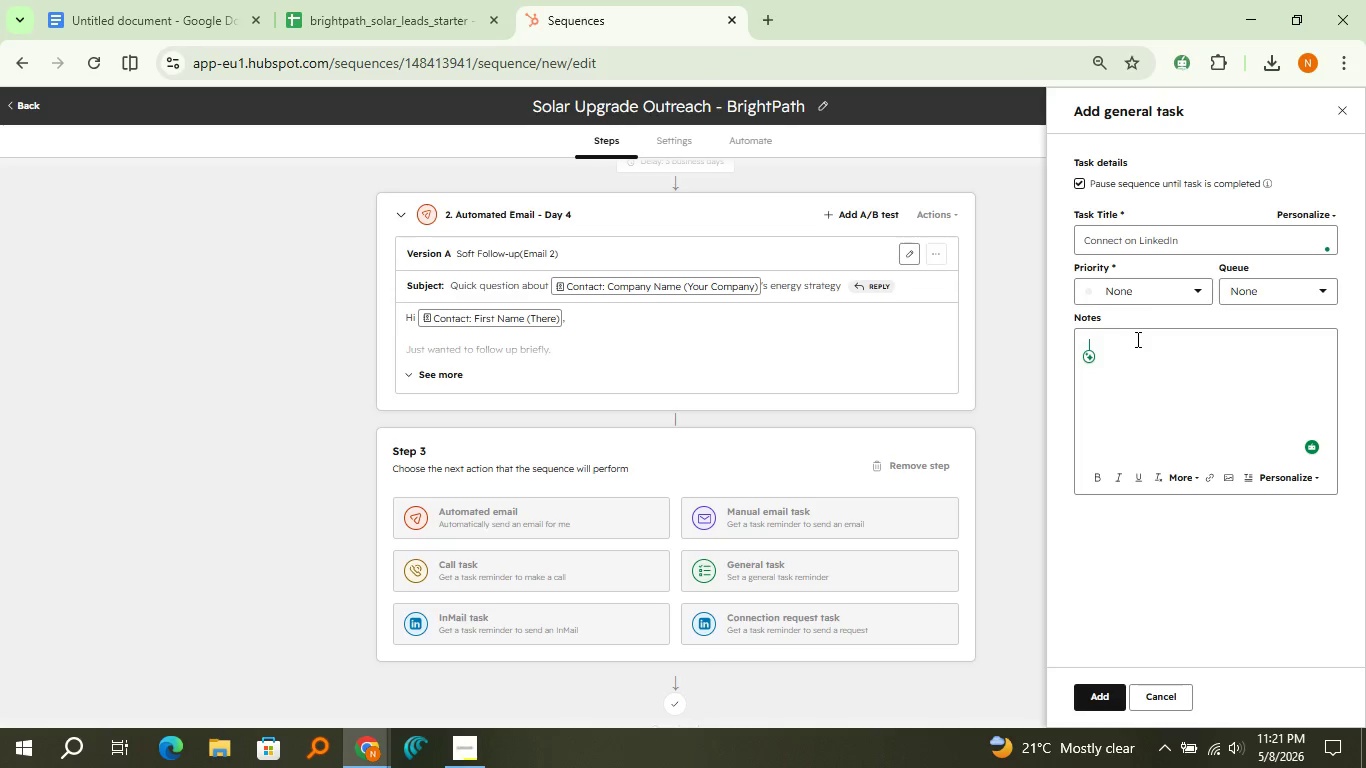 
wait(9.09)
 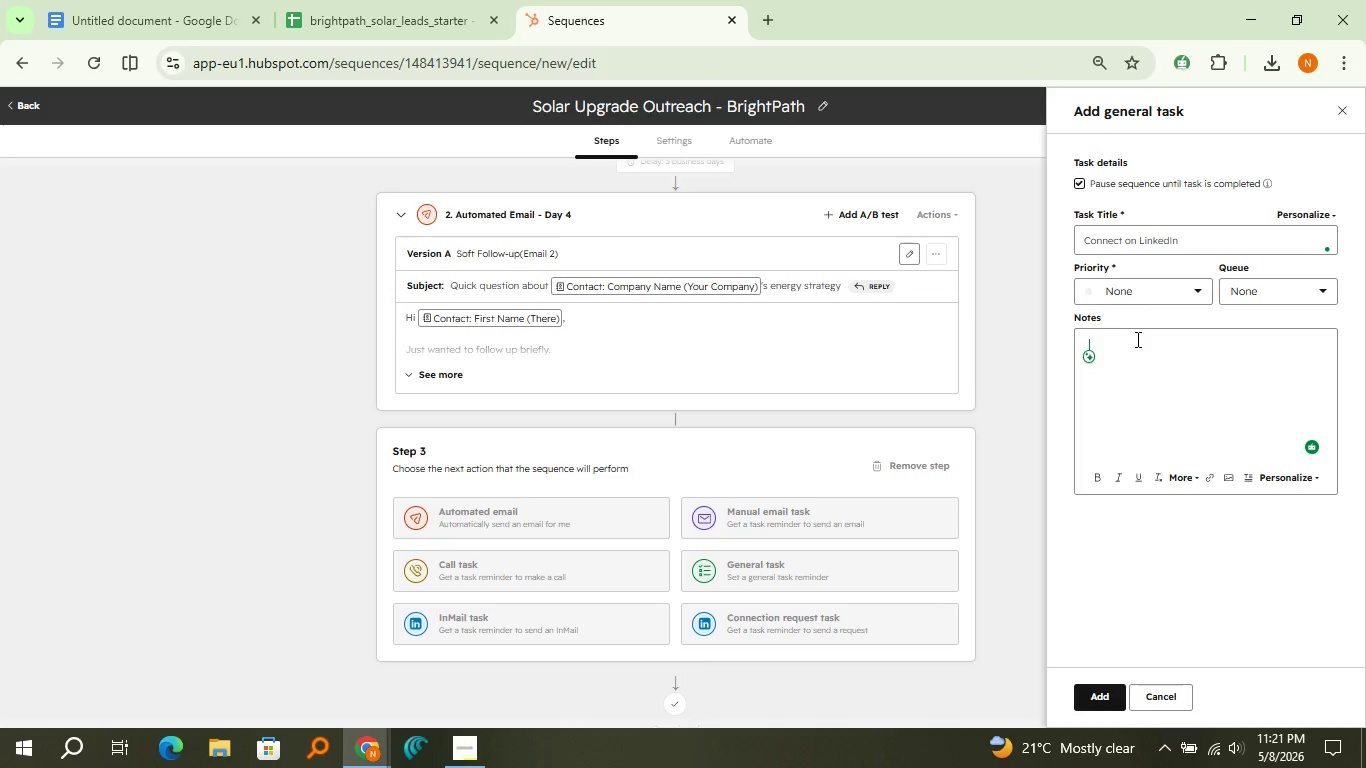 
type(Visit tj)
key(Backspace)
type(he)
 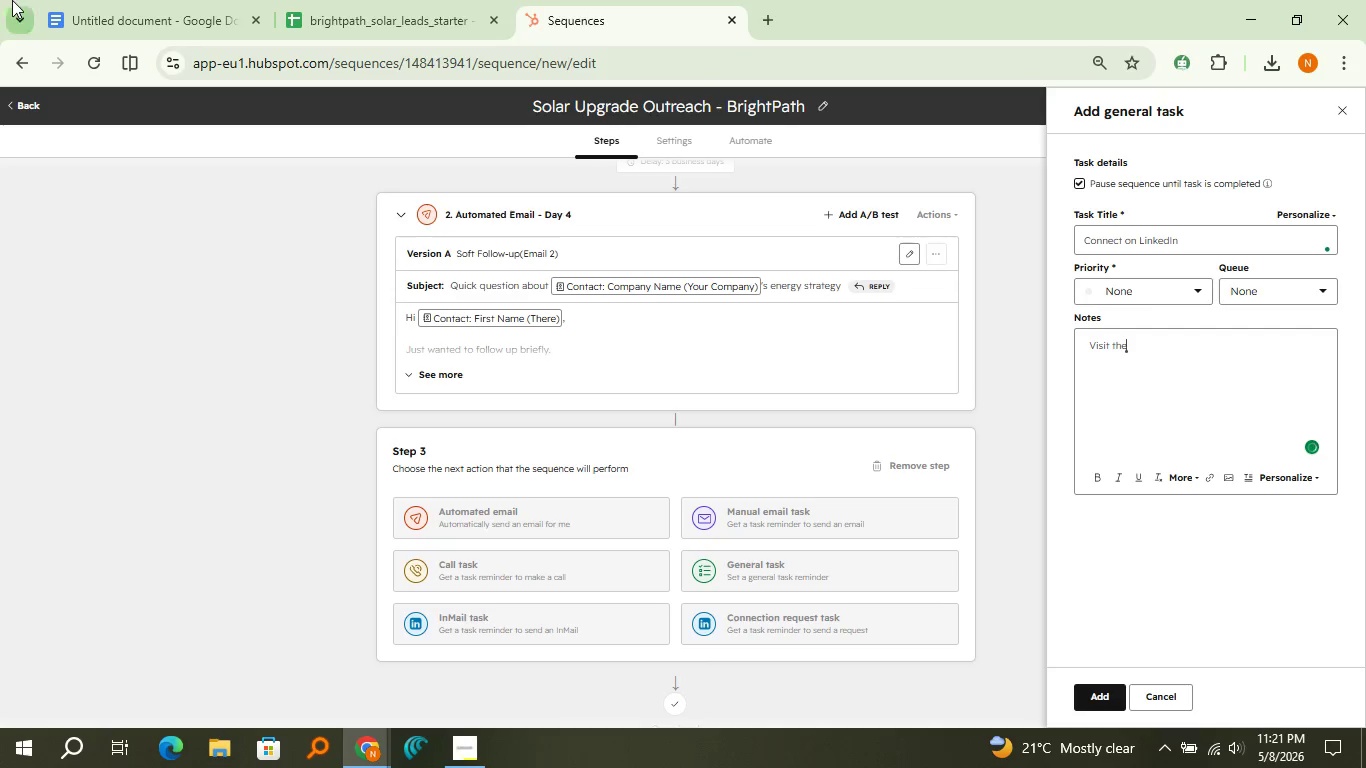 
left_click([92, 0])
 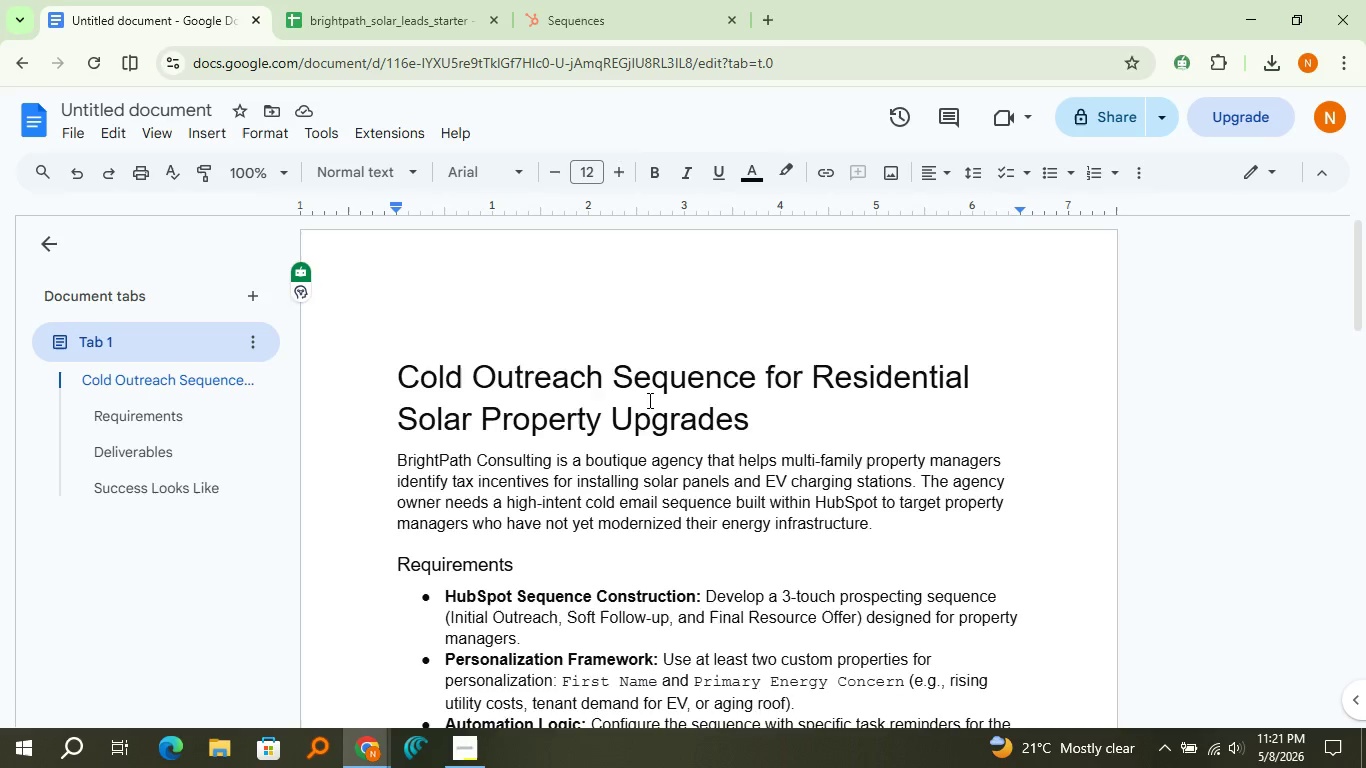 
scroll: coordinate [648, 400], scroll_direction: down, amount: 3.0
 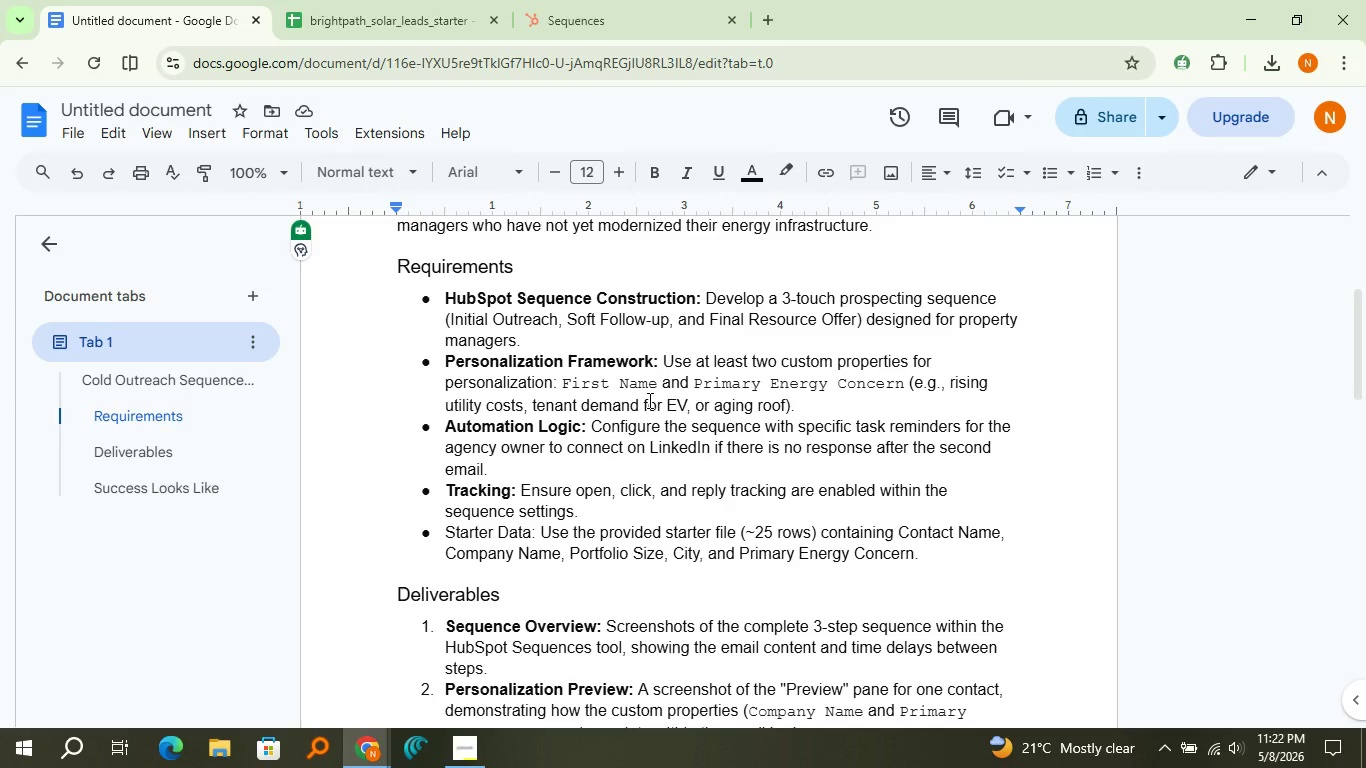 
wait(11.0)
 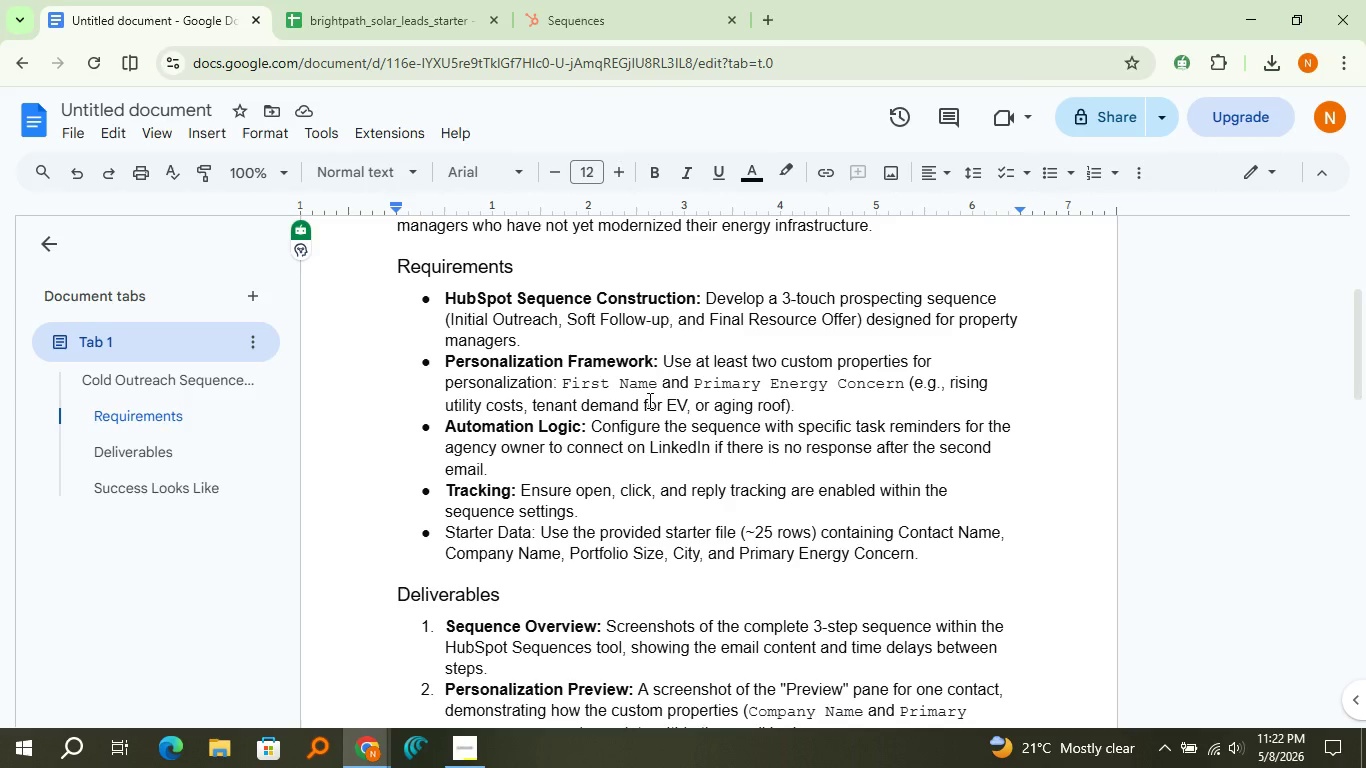 
left_click([705, 0])
 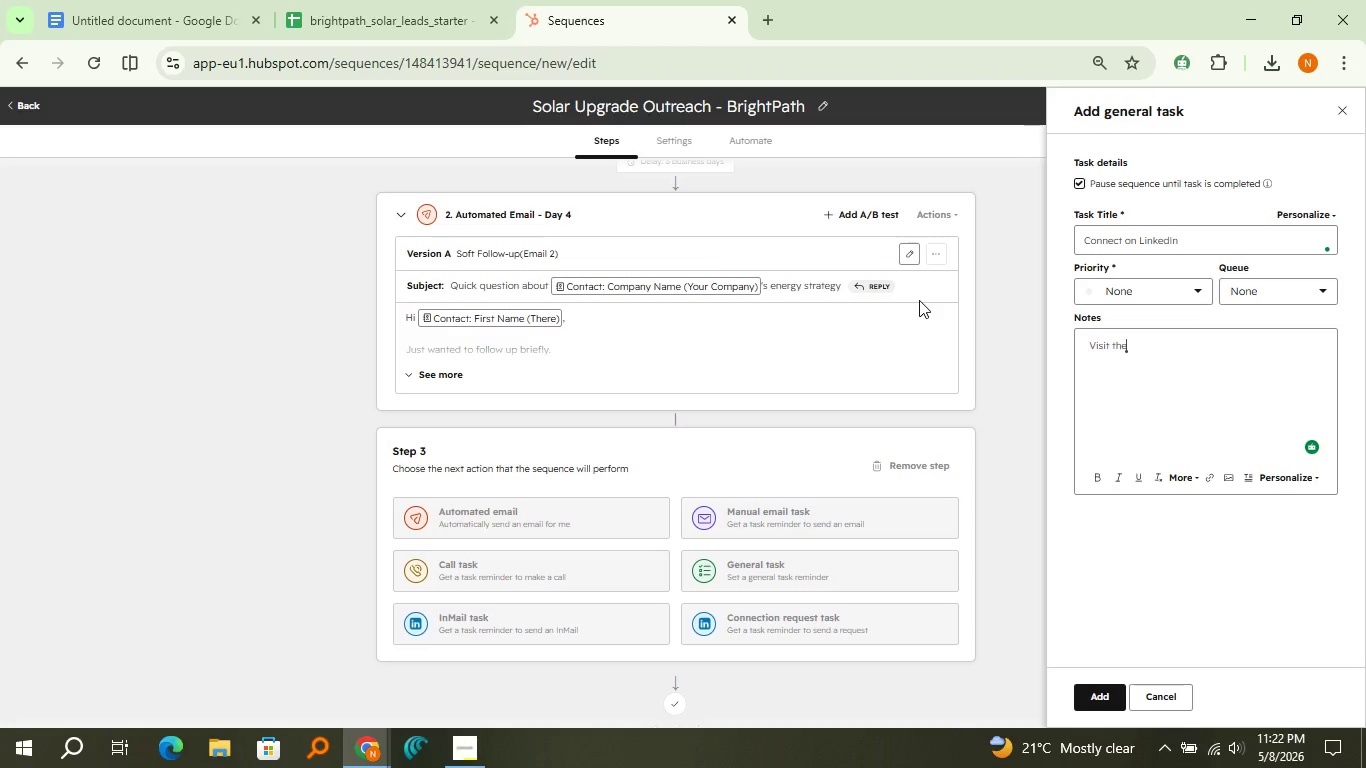 
type( contact's LinkedIn profile and send a connection request or engage with recent activity.)
 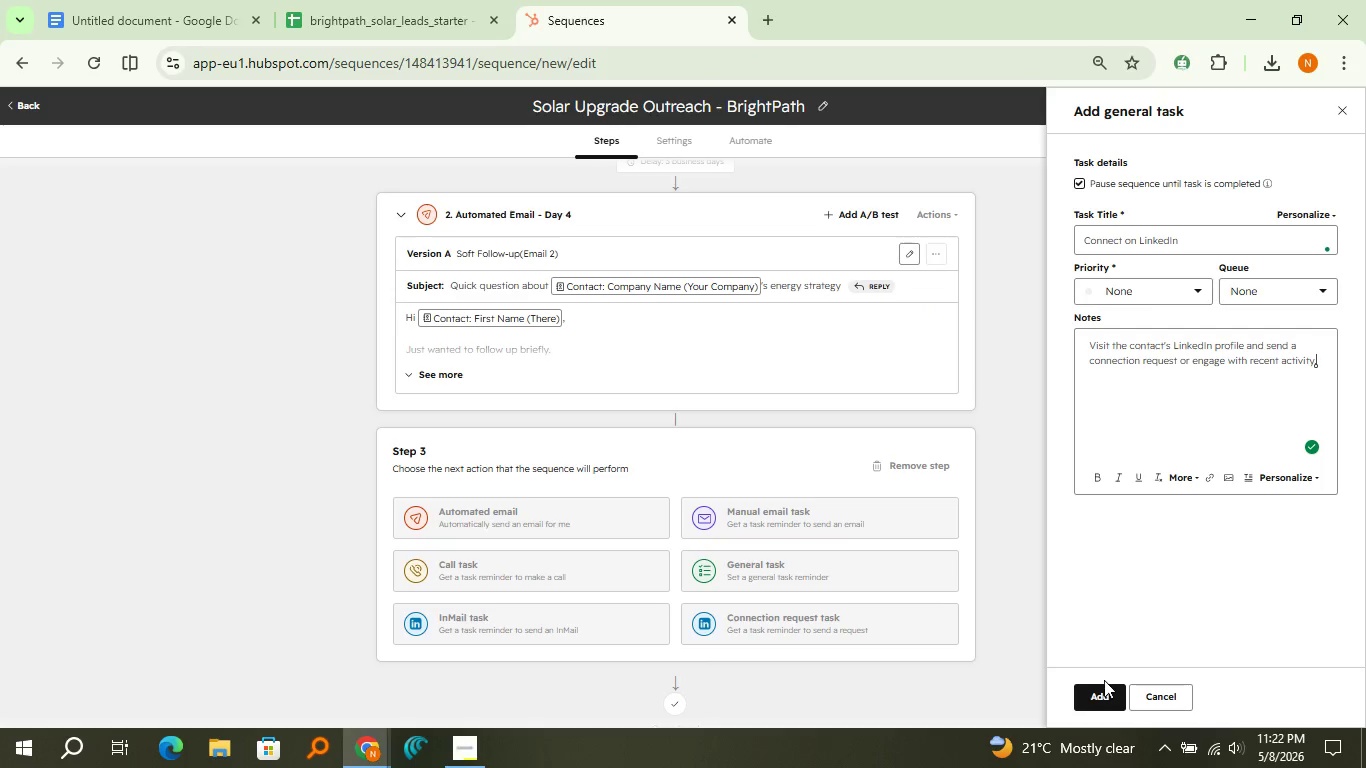 
left_click([1097, 703])
 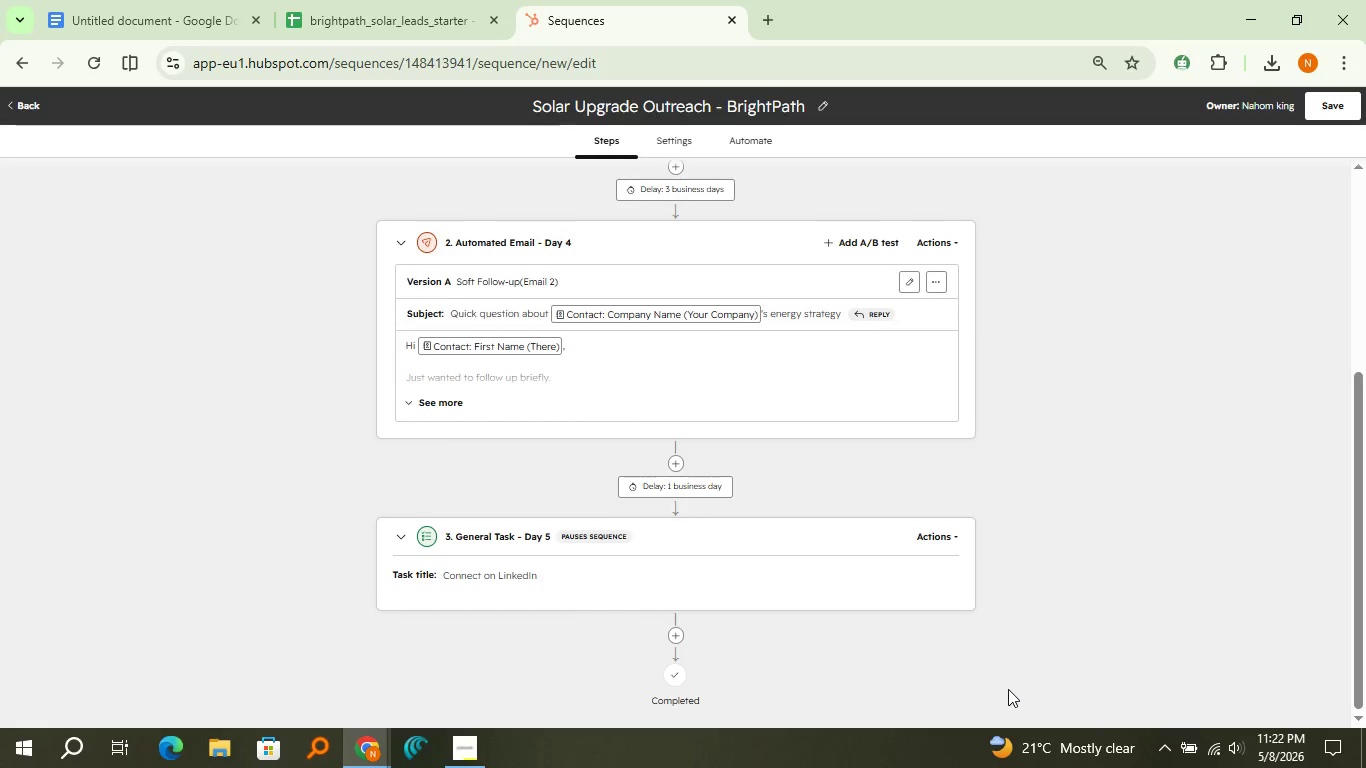 
scroll: coordinate [834, 618], scroll_direction: down, amount: 3.0
 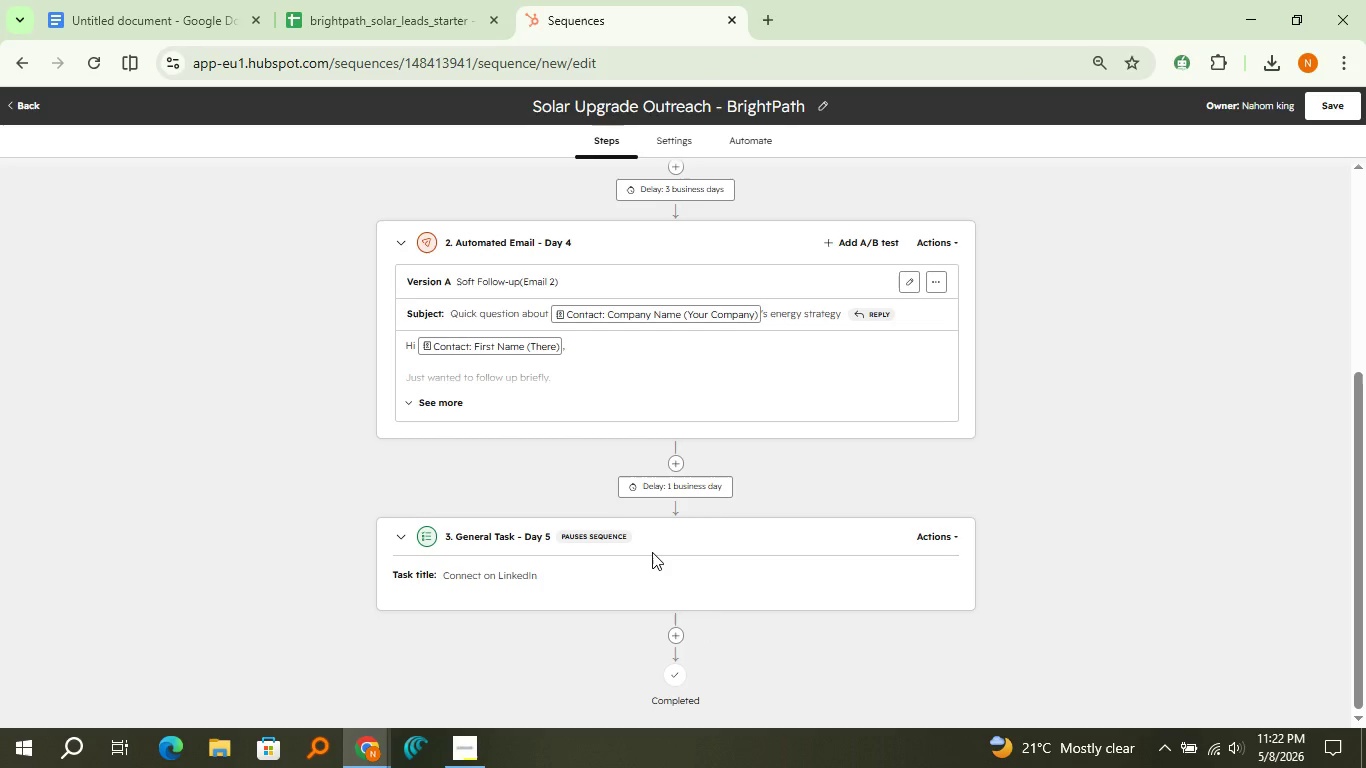 
wait(6.99)
 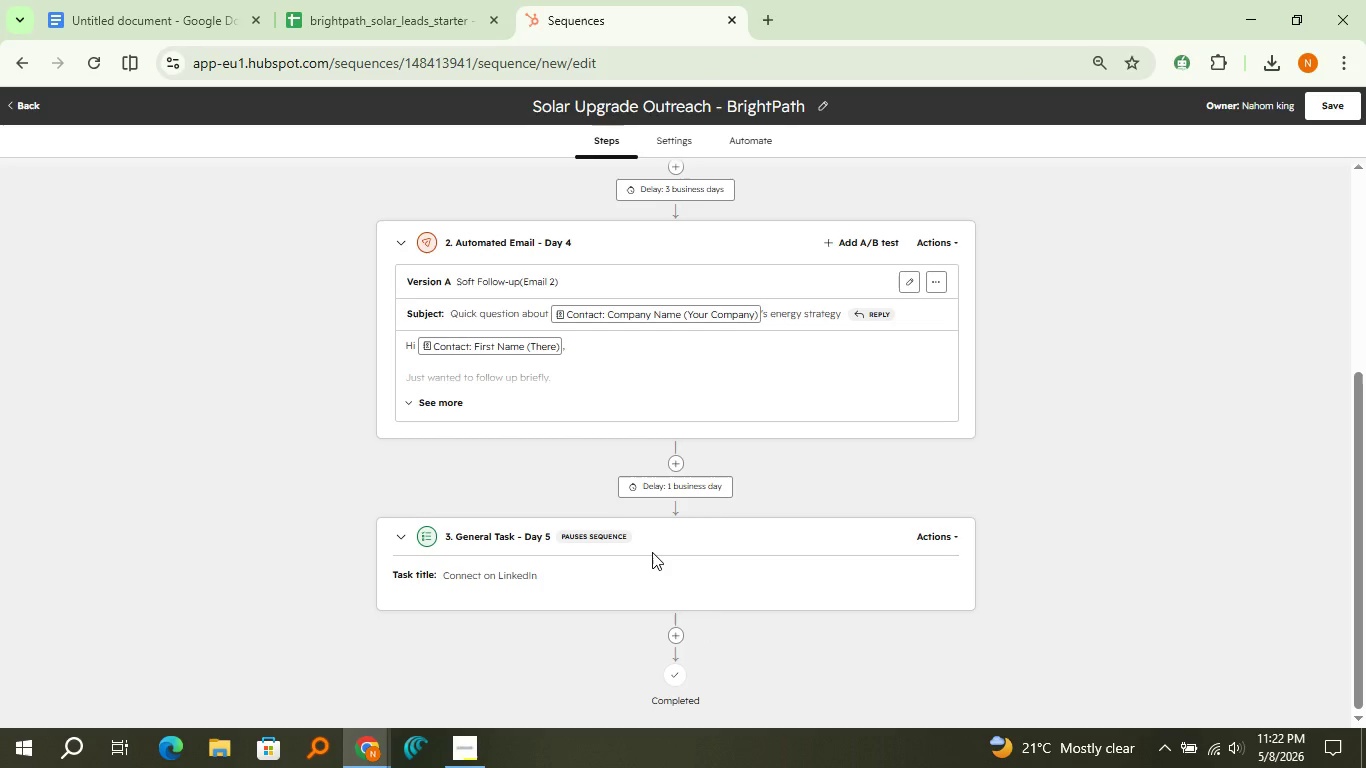 
left_click([677, 636])
 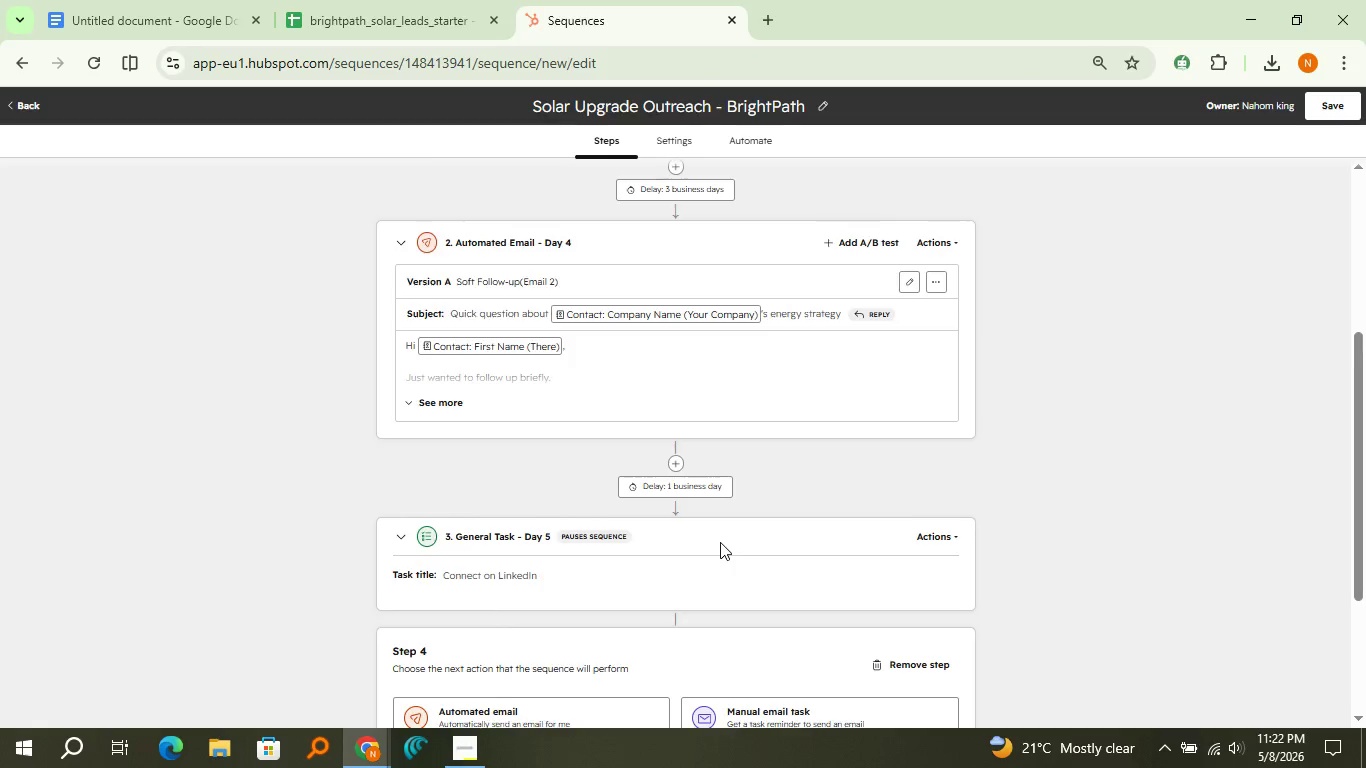 
scroll: coordinate [720, 542], scroll_direction: down, amount: 3.0
 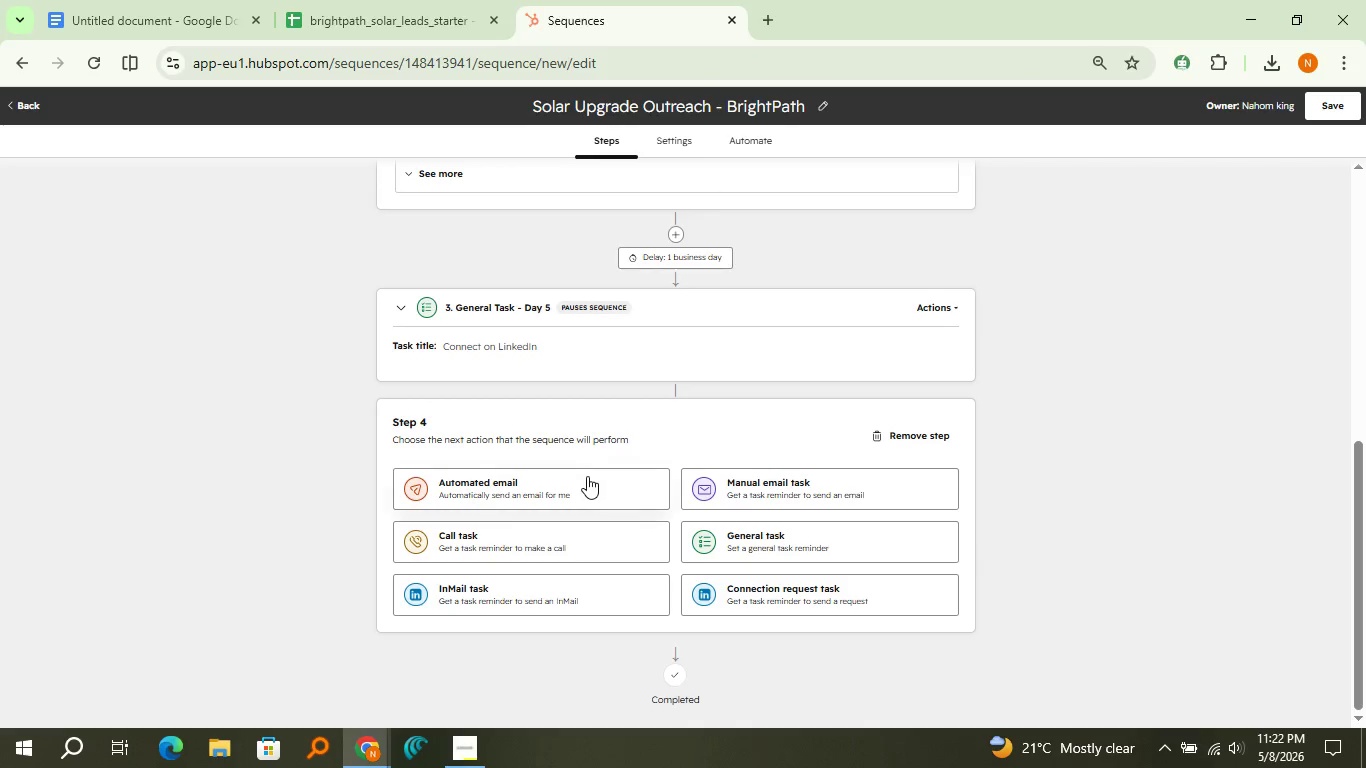 
left_click([587, 476])
 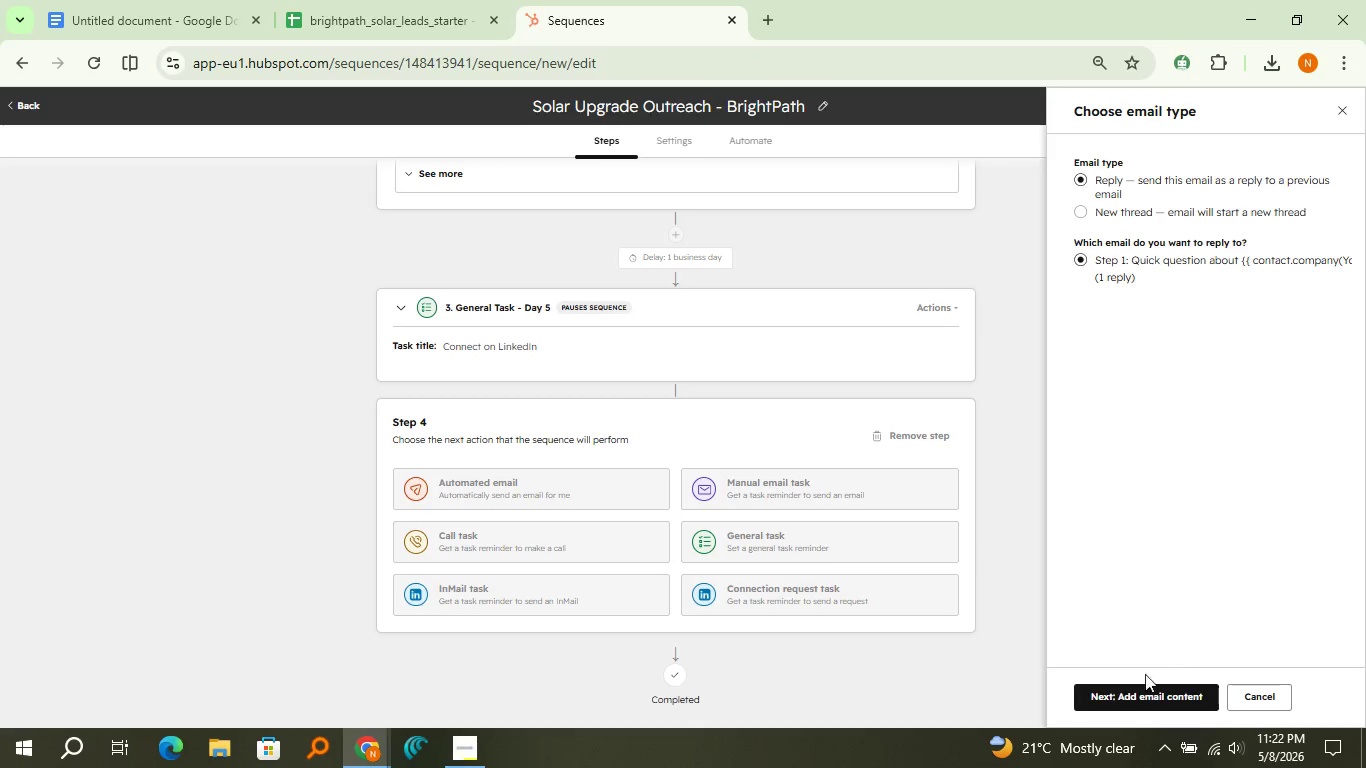 
left_click([1150, 699])
 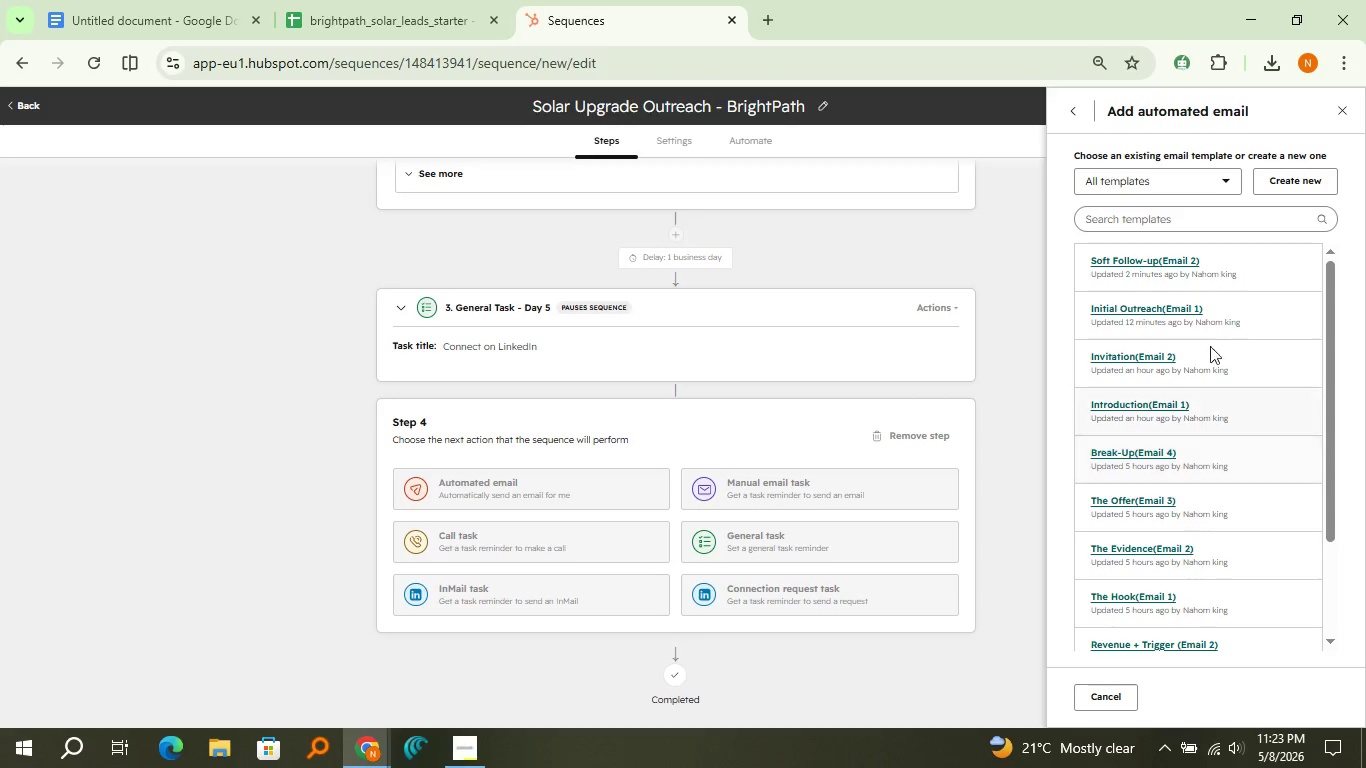 
left_click([1275, 171])
 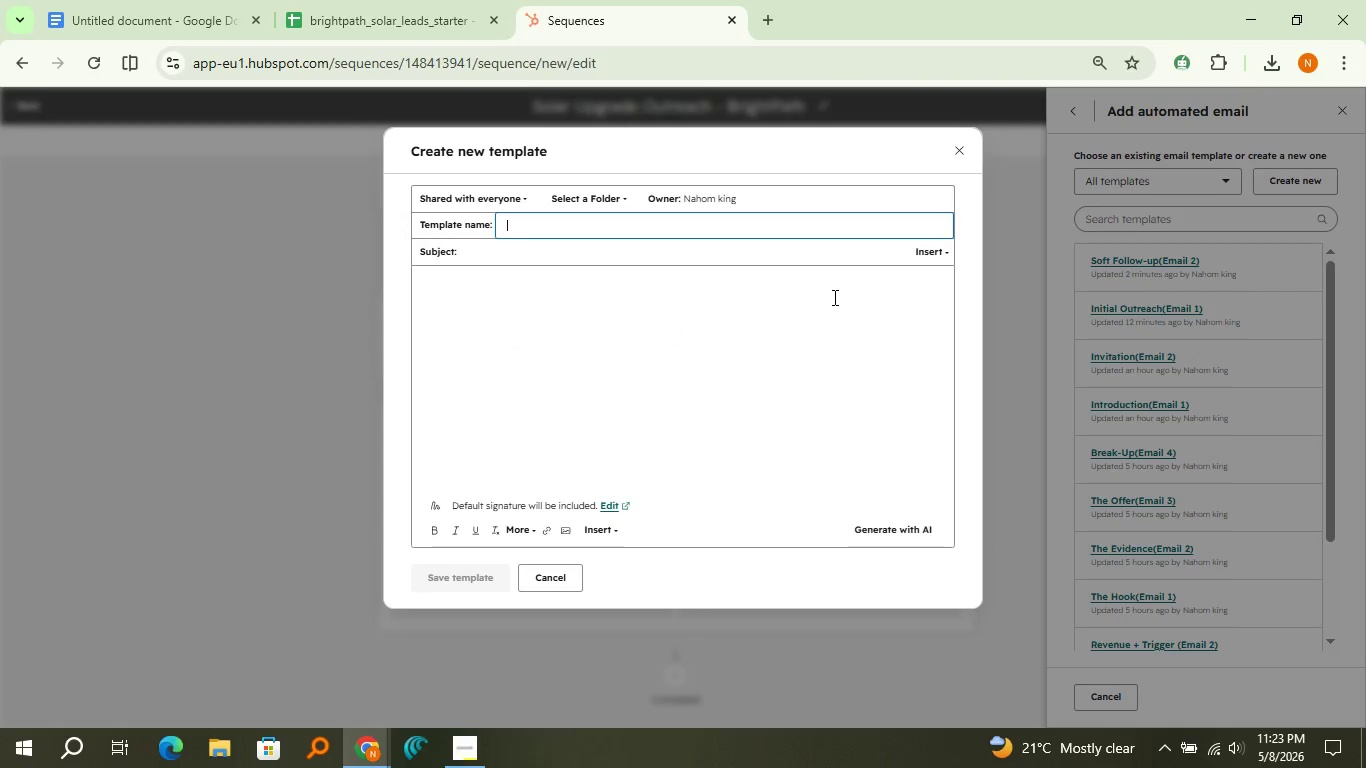 
type(Final Resource())
 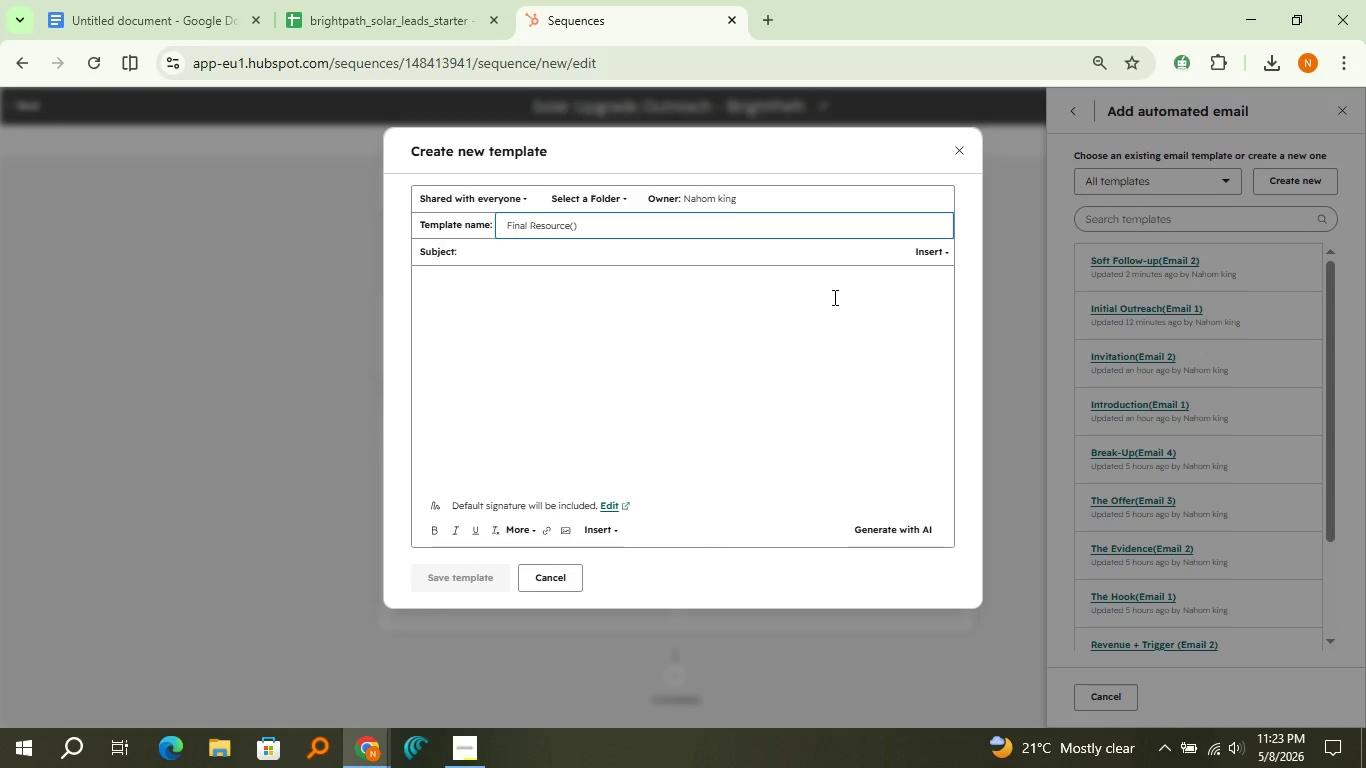 
key(ArrowLeft)
 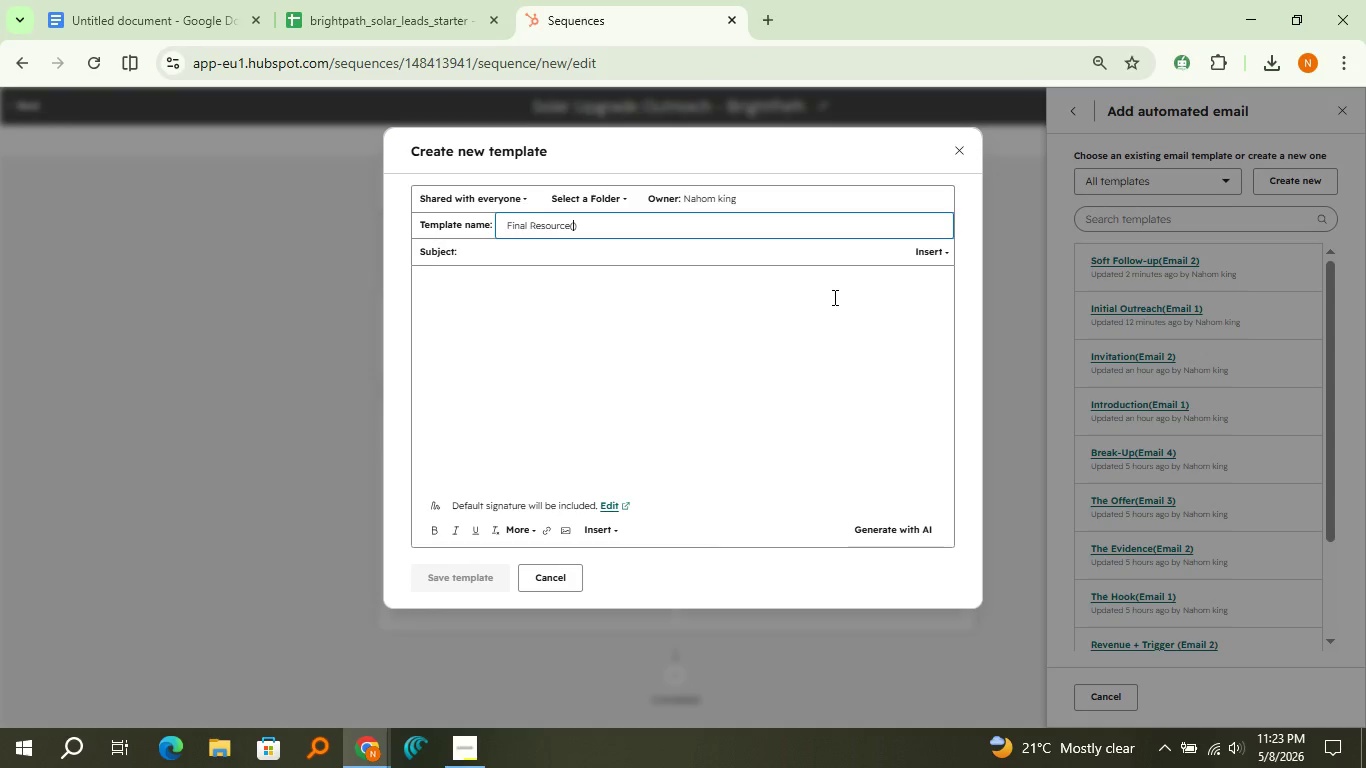 
type(Email 3)
 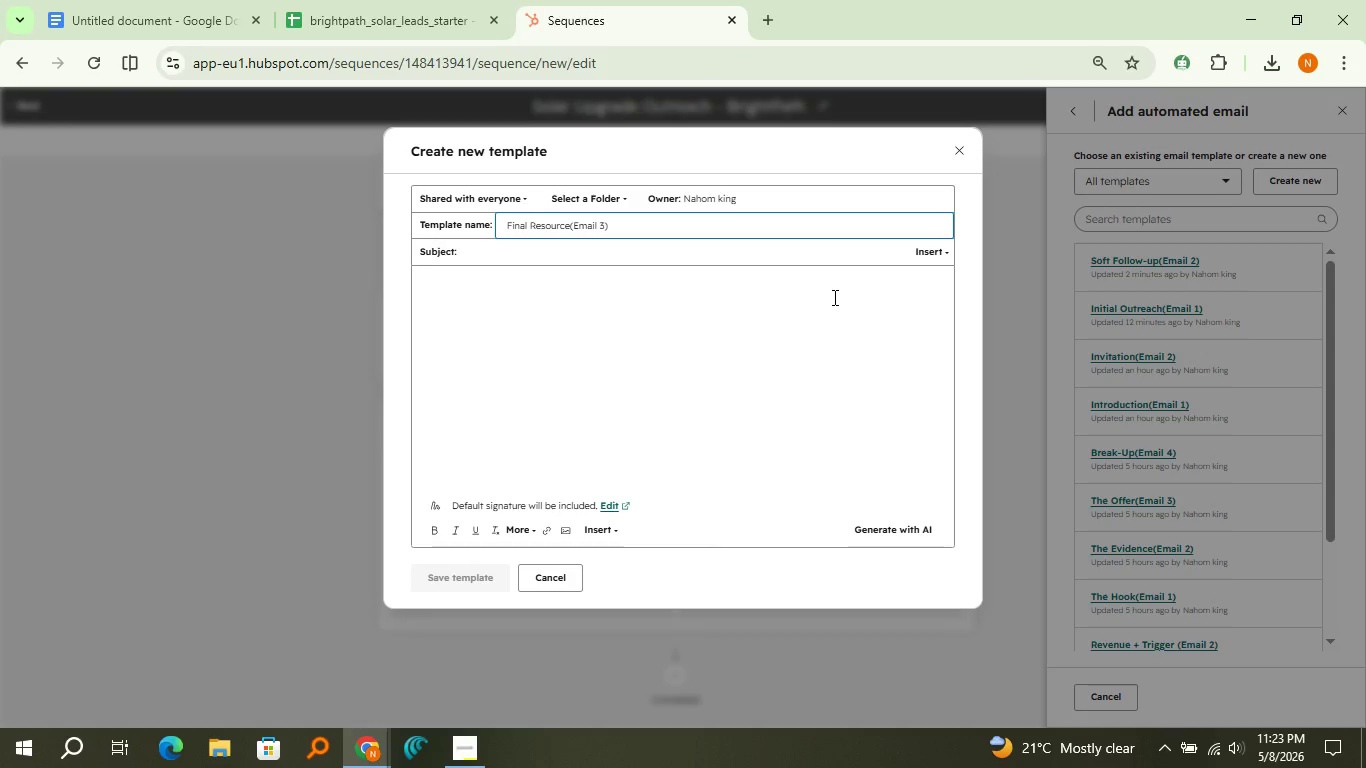 
left_click([833, 297])
 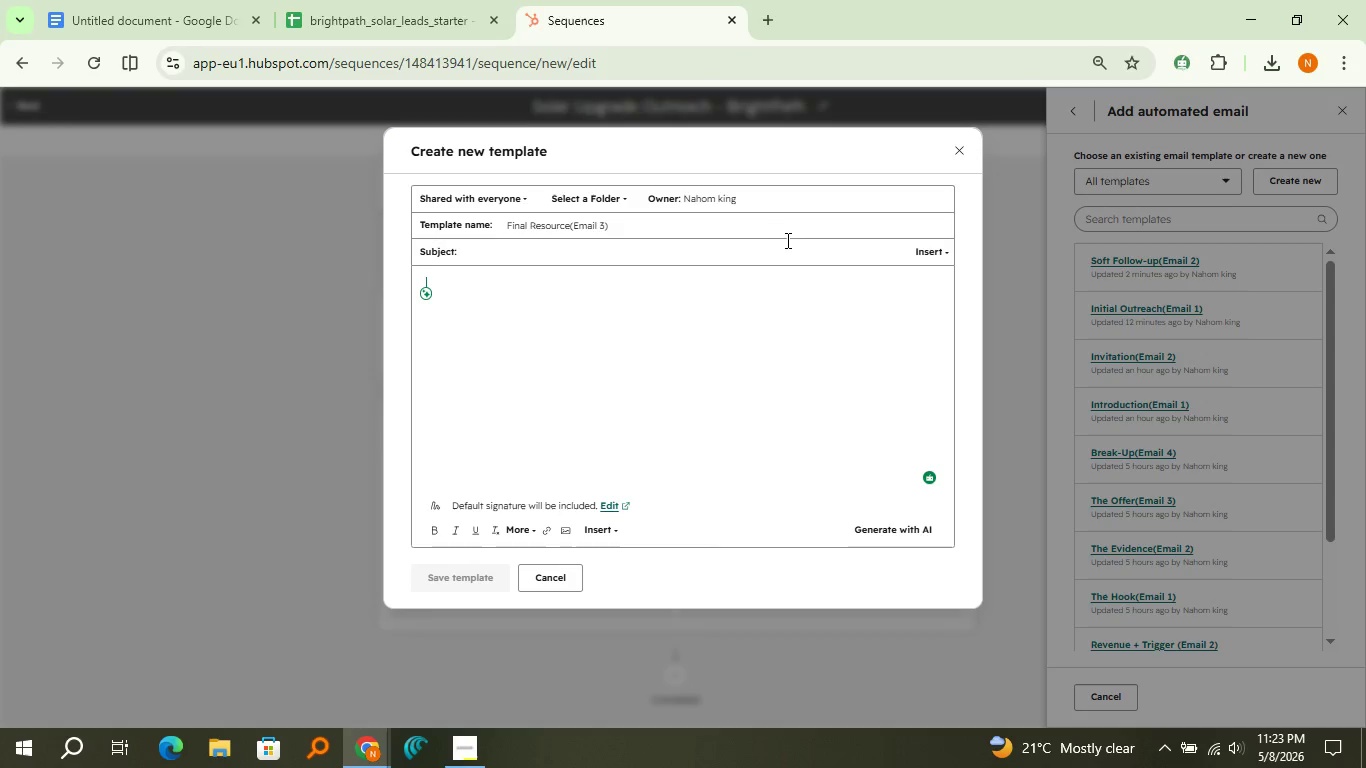 
double_click([779, 241])
 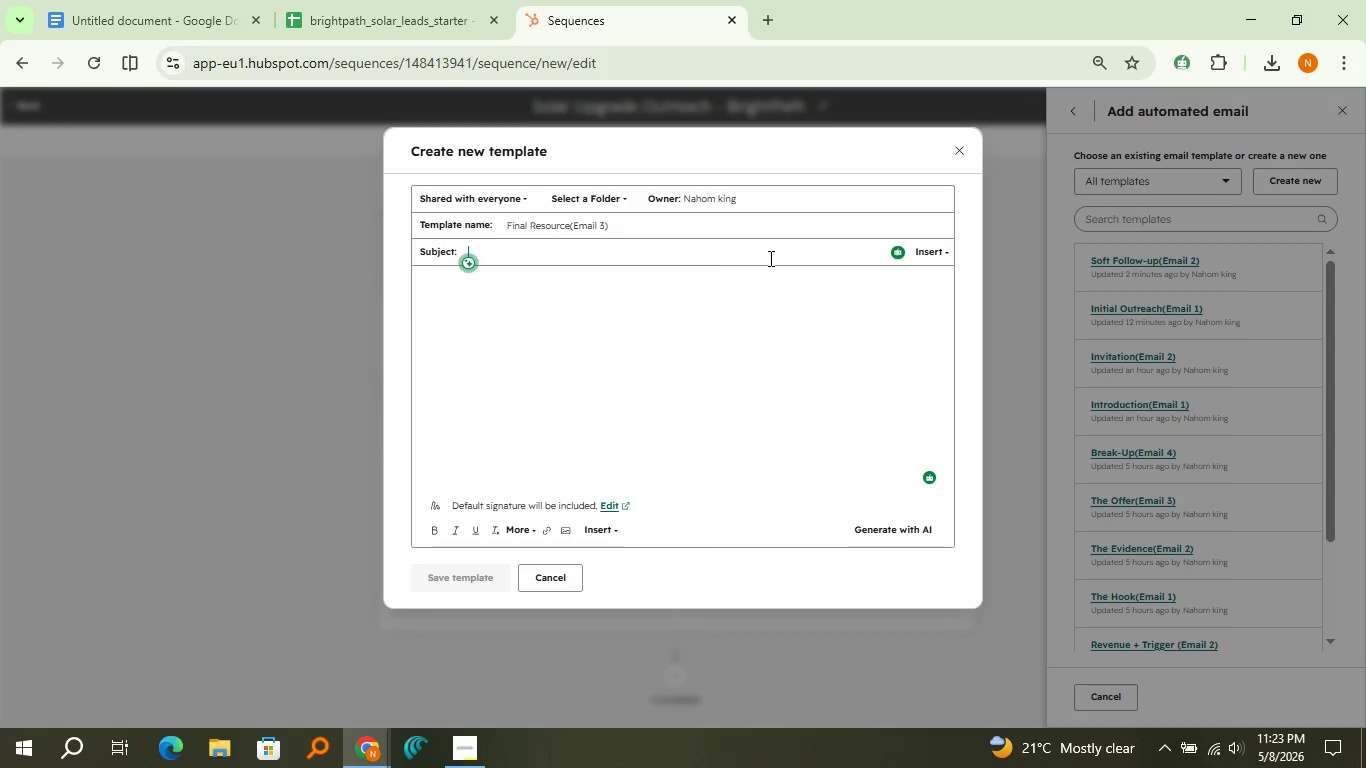 
type(A quick resource on solar incentives for  )
key(Backspace)
type(multi-family properties)
 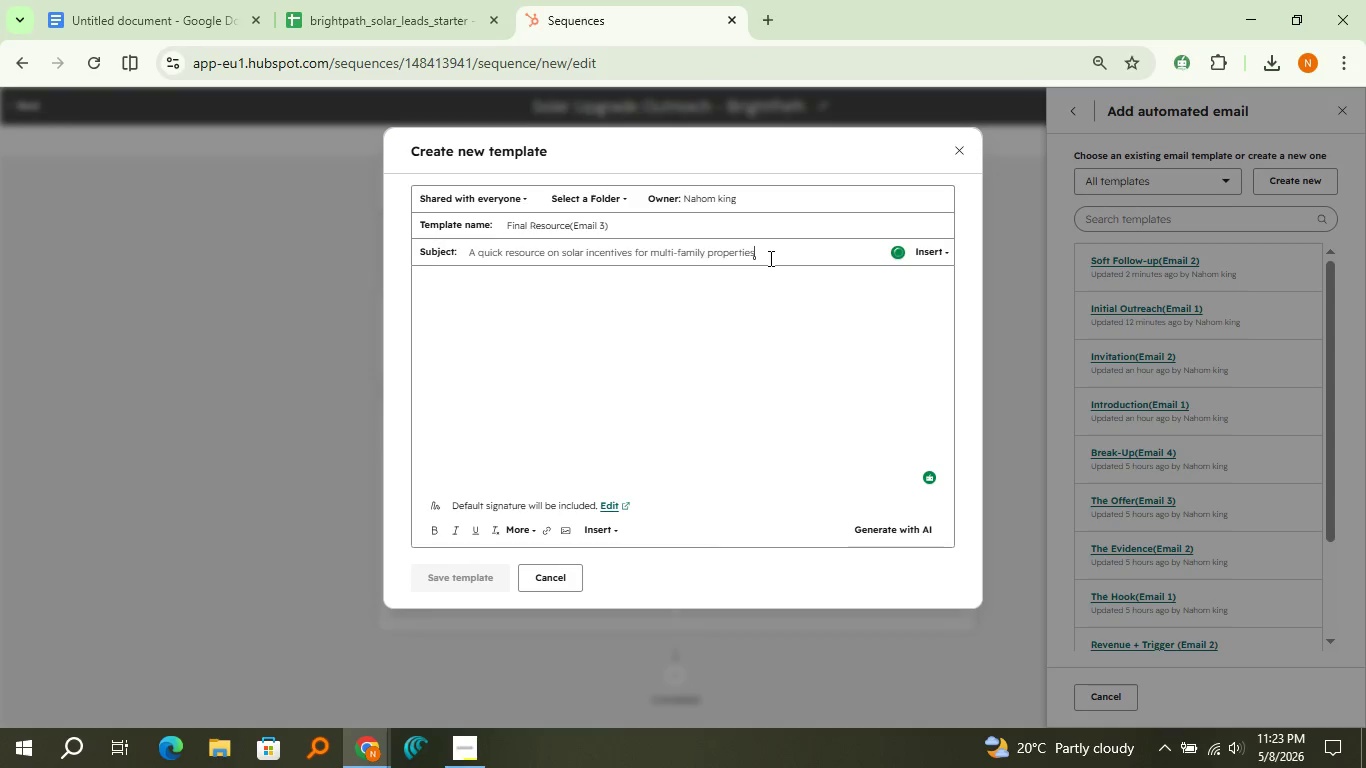 
double_click([776, 298])
 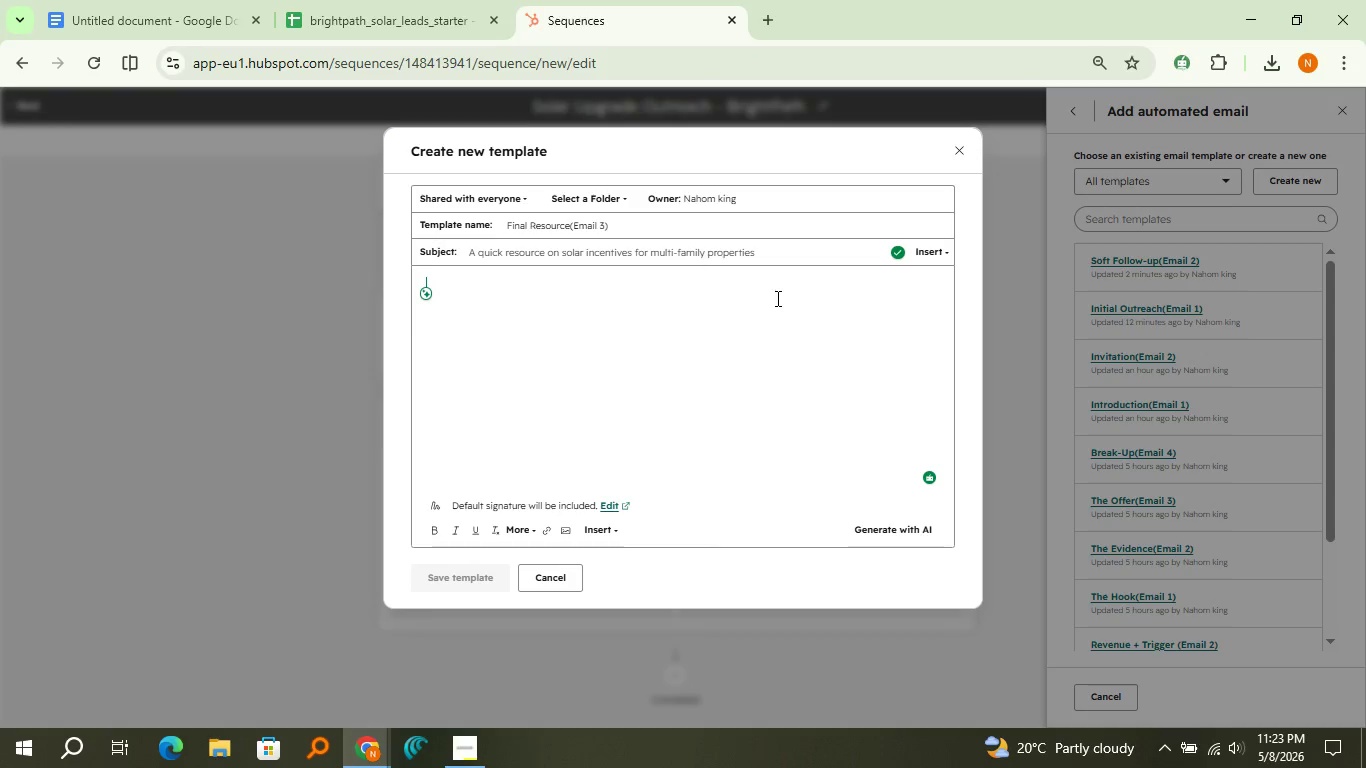 
type(Hi )
 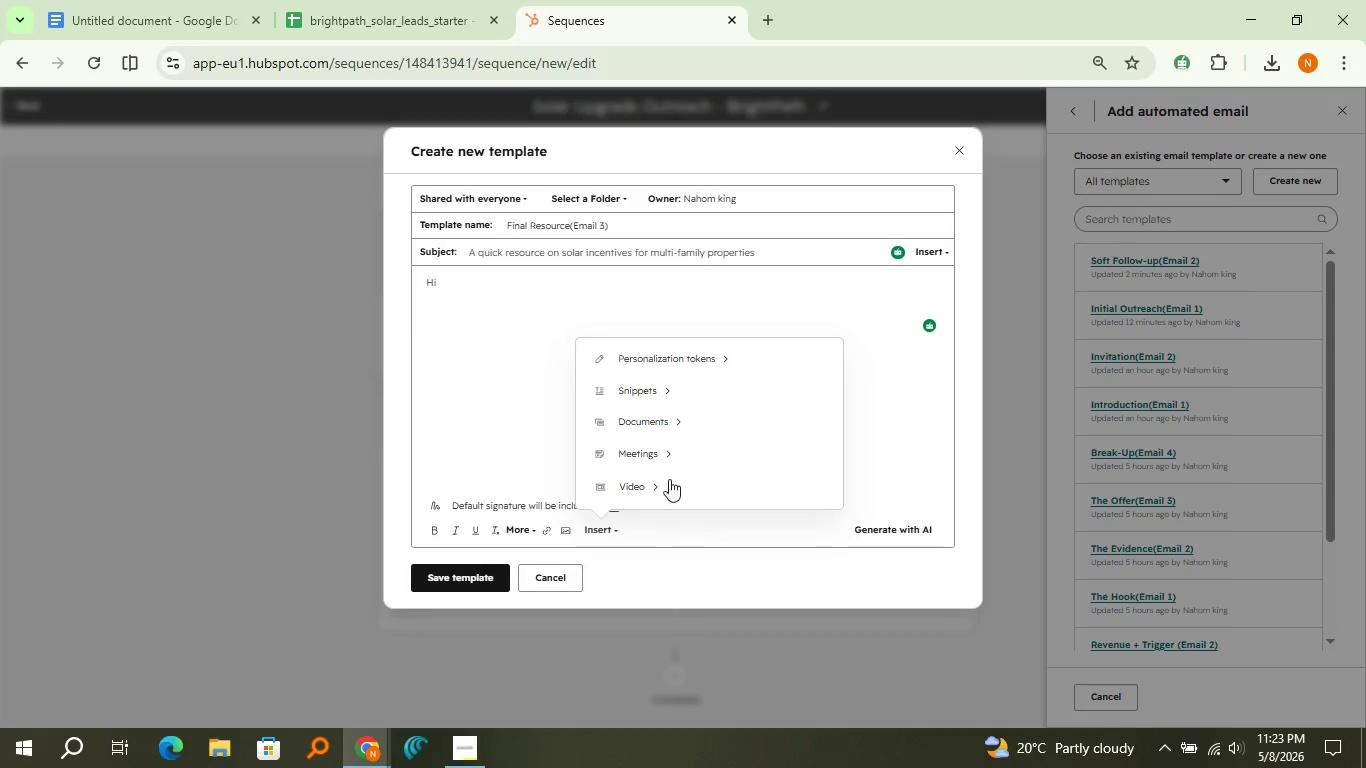 
left_click([695, 368])
 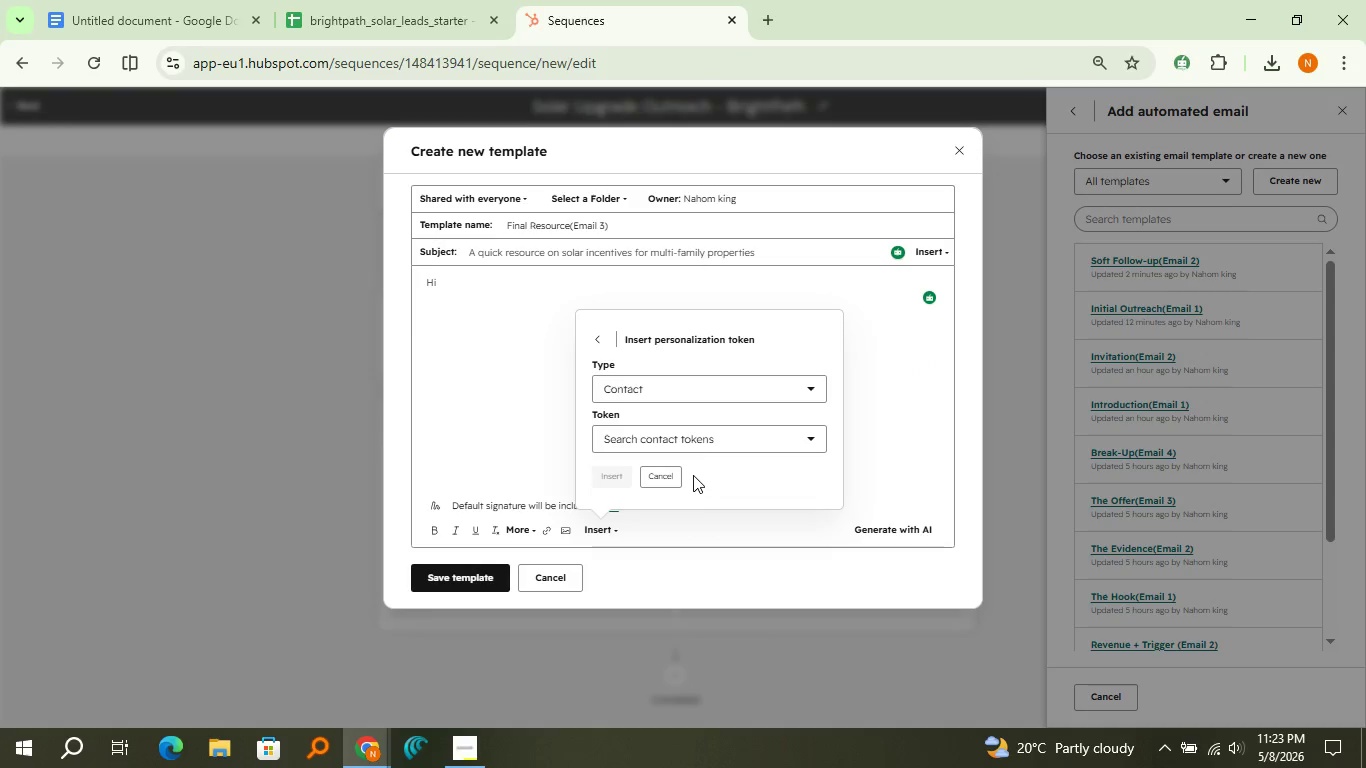 
left_click([695, 454])
 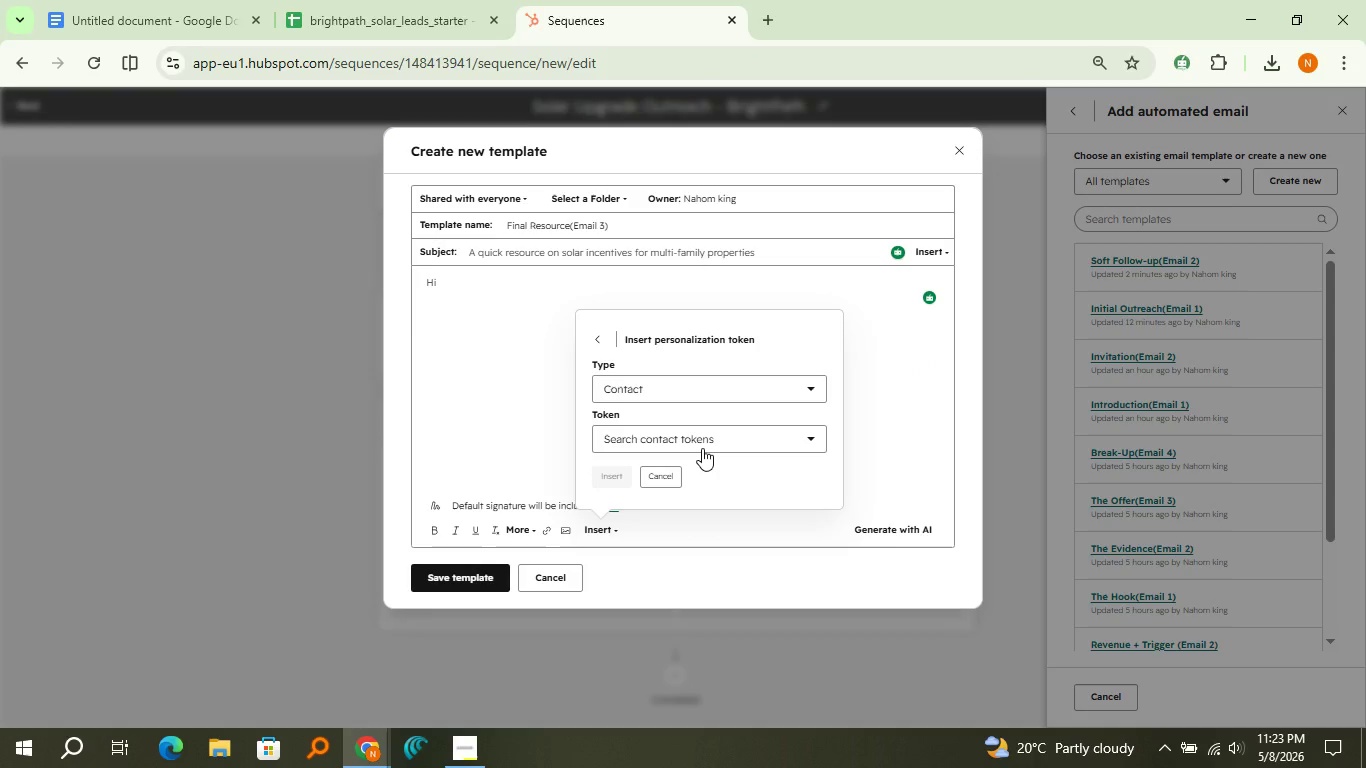 
left_click([702, 448])
 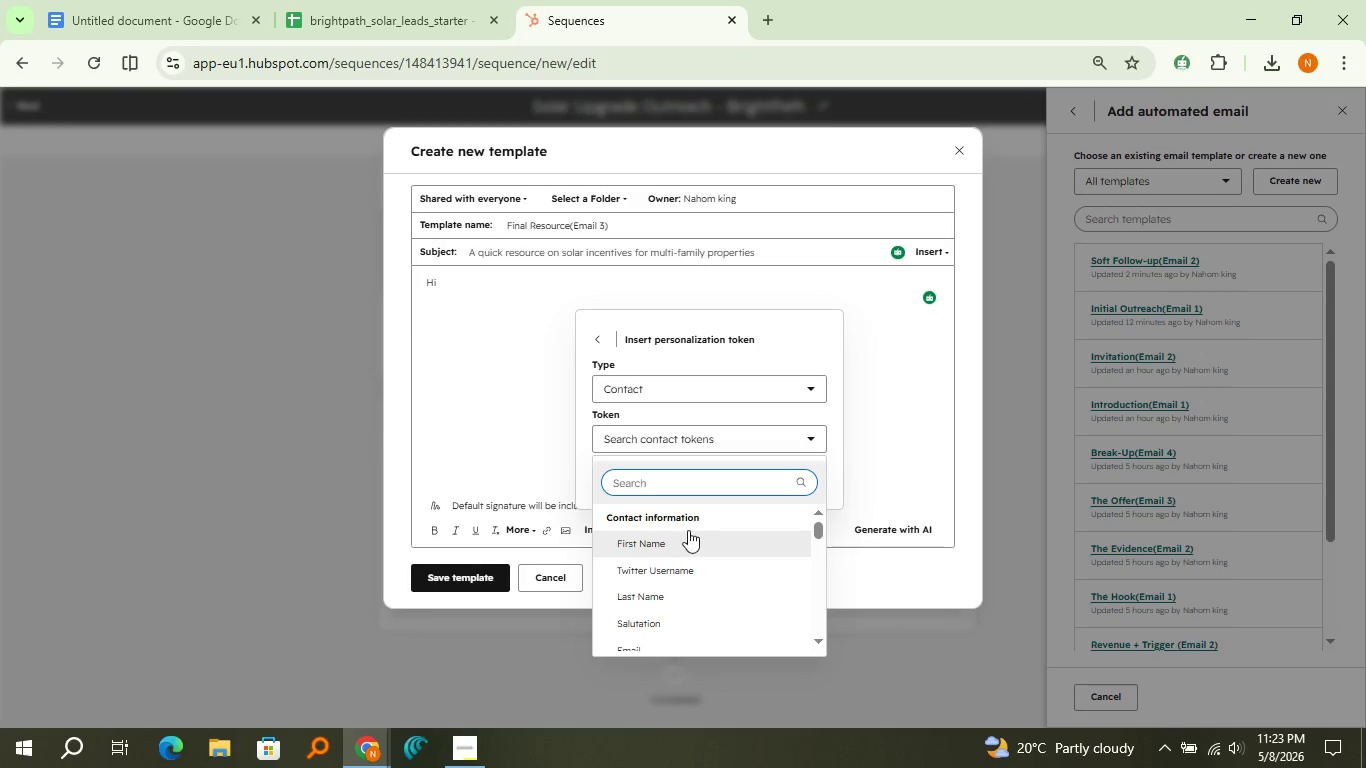 
left_click([687, 531])
 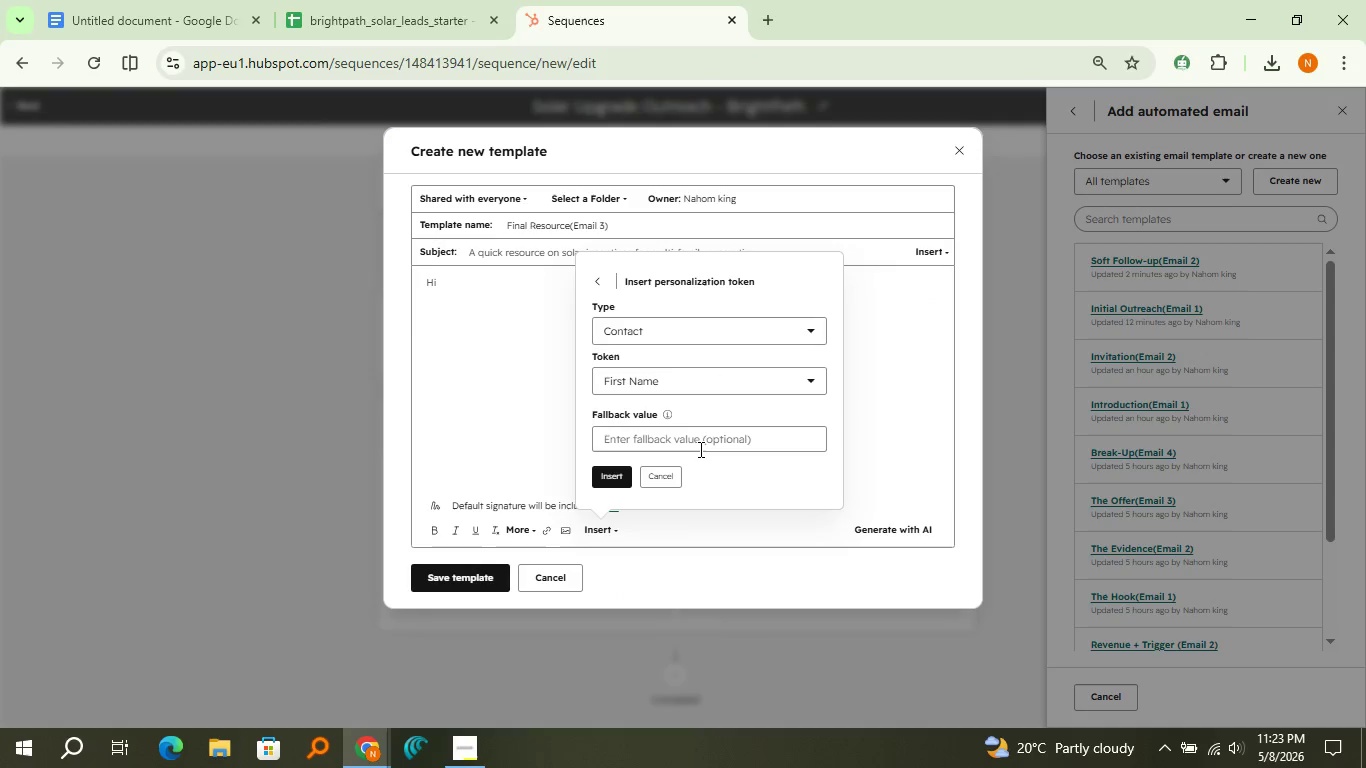 
left_click([699, 449])
 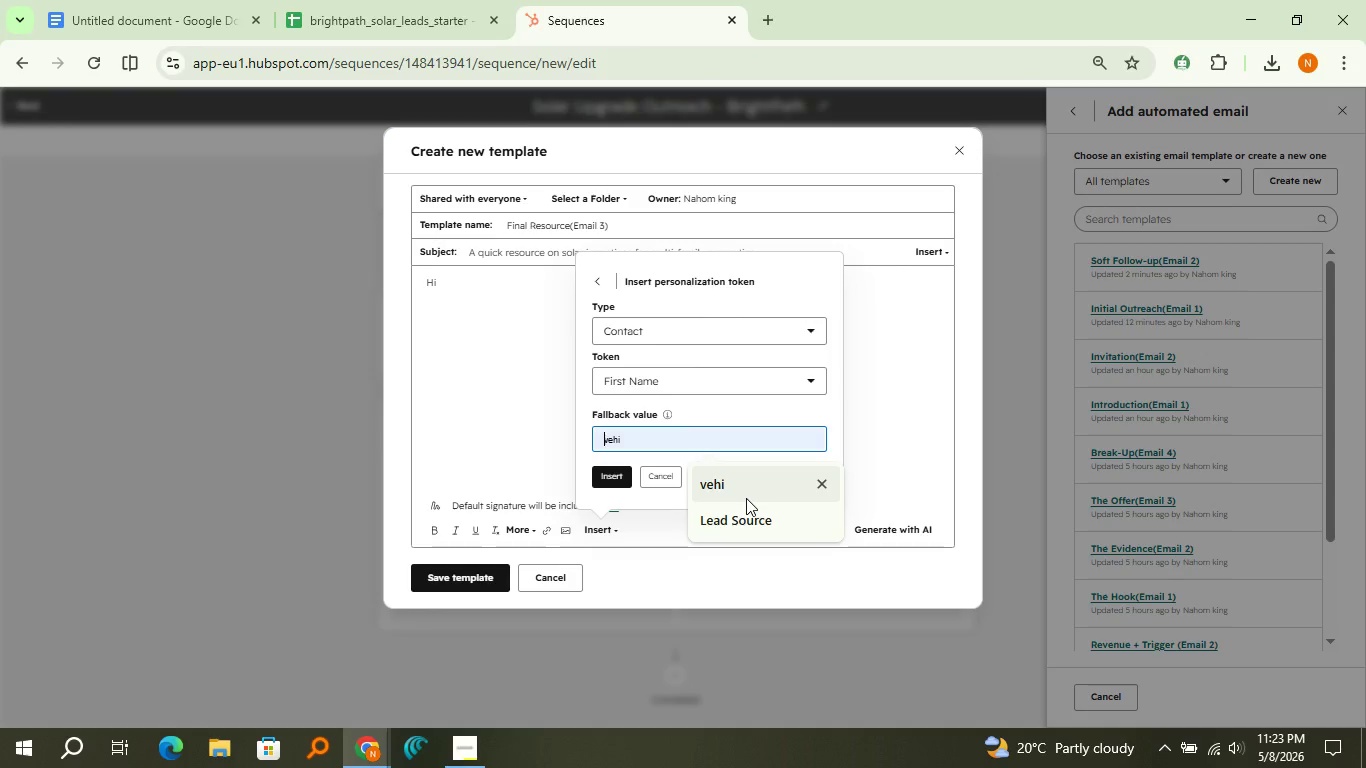 
hold_key(key=A, duration=0.34)
 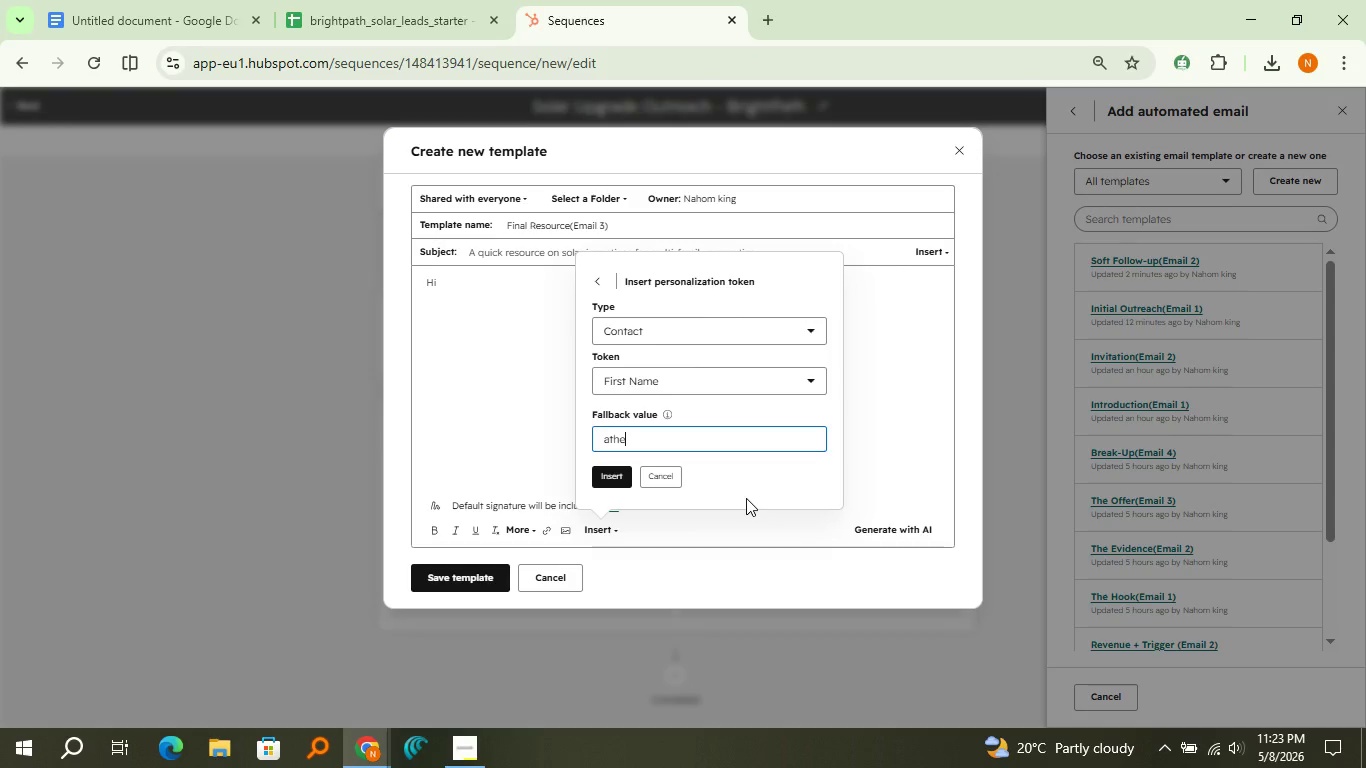 
type(the)
key(Backspace)
key(Backspace)
key(Backspace)
key(Backspace)
type(There)
 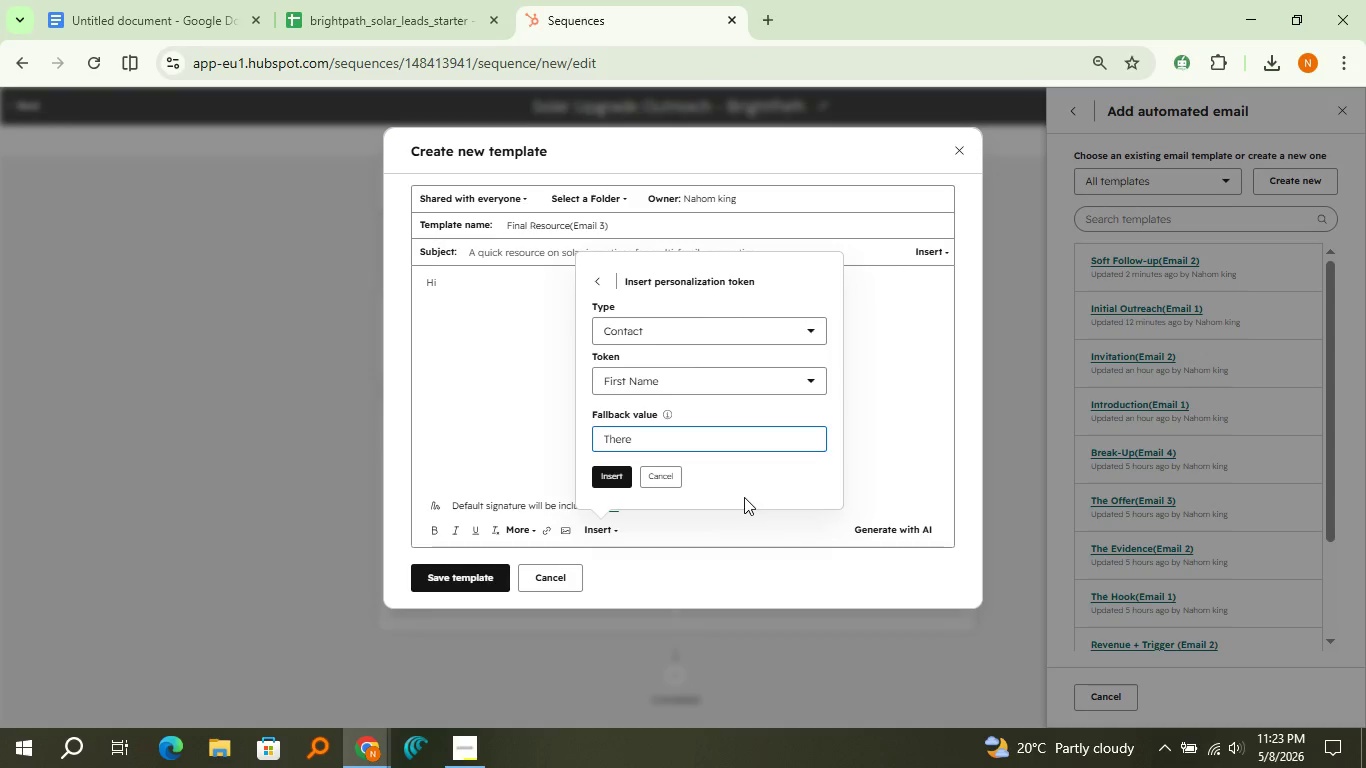 
left_click([625, 474])
 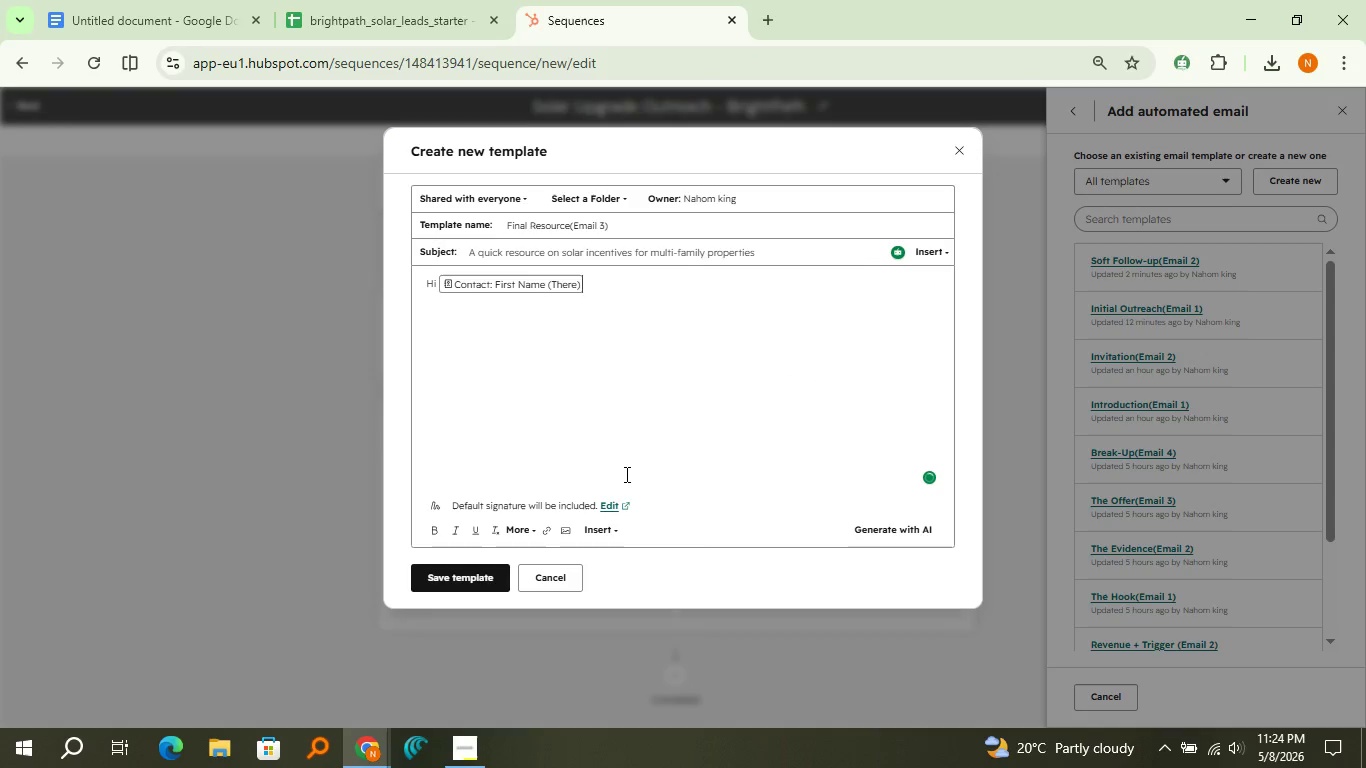 
key(Comma)
 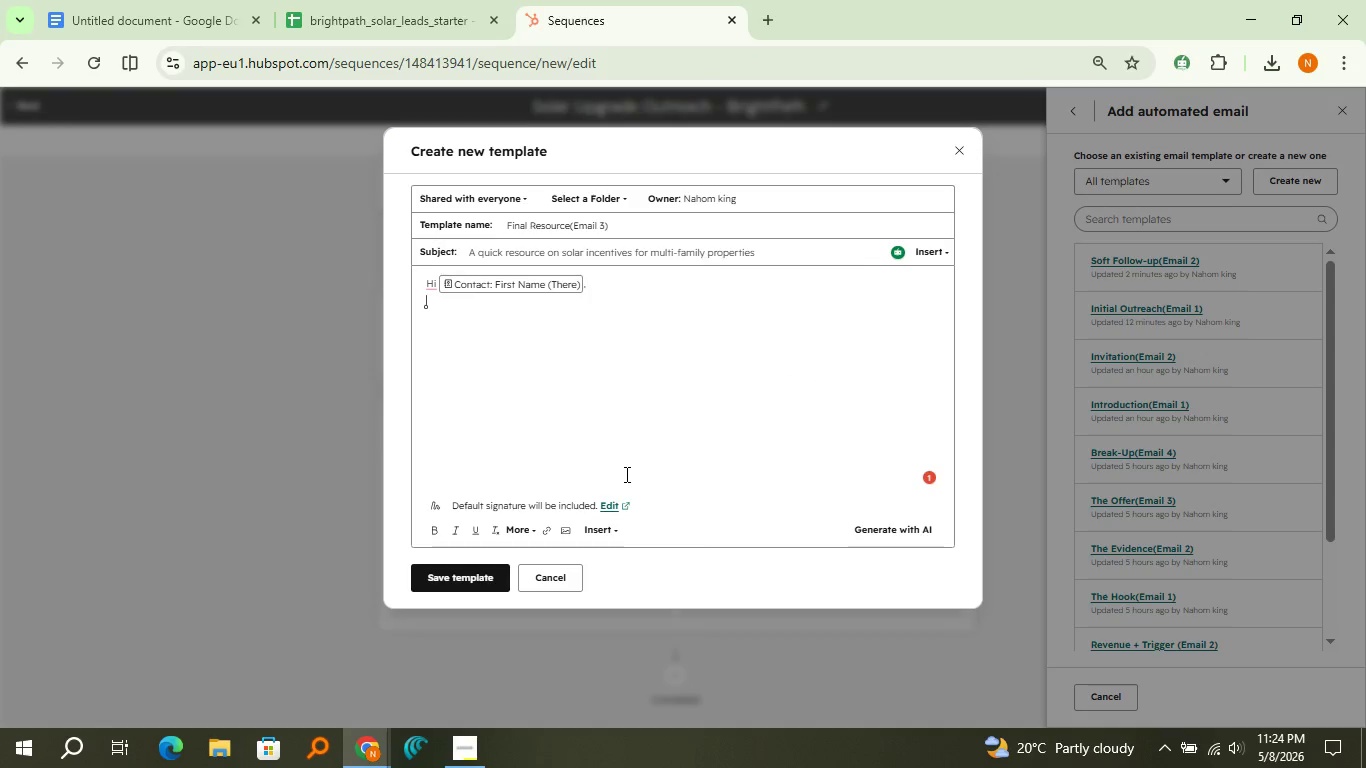 
key(Enter)
 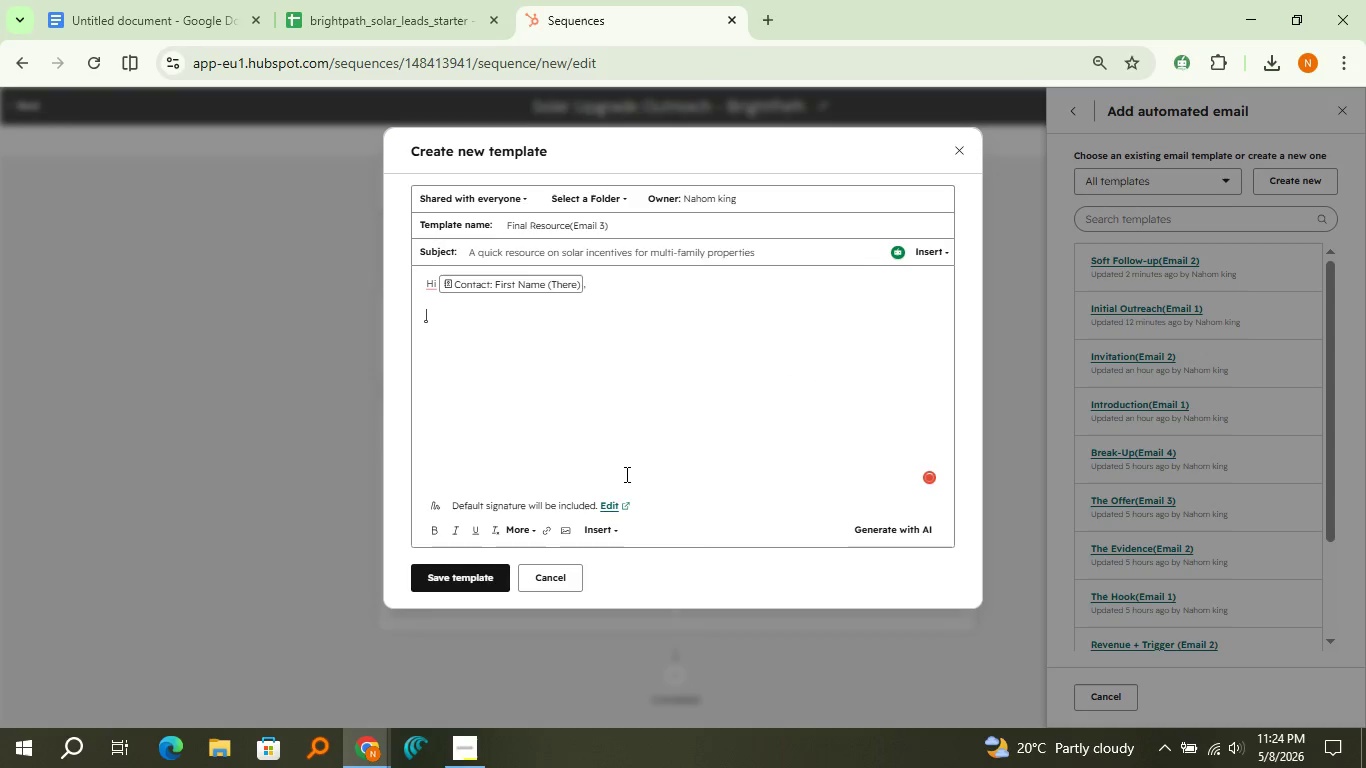 
key(Enter)
 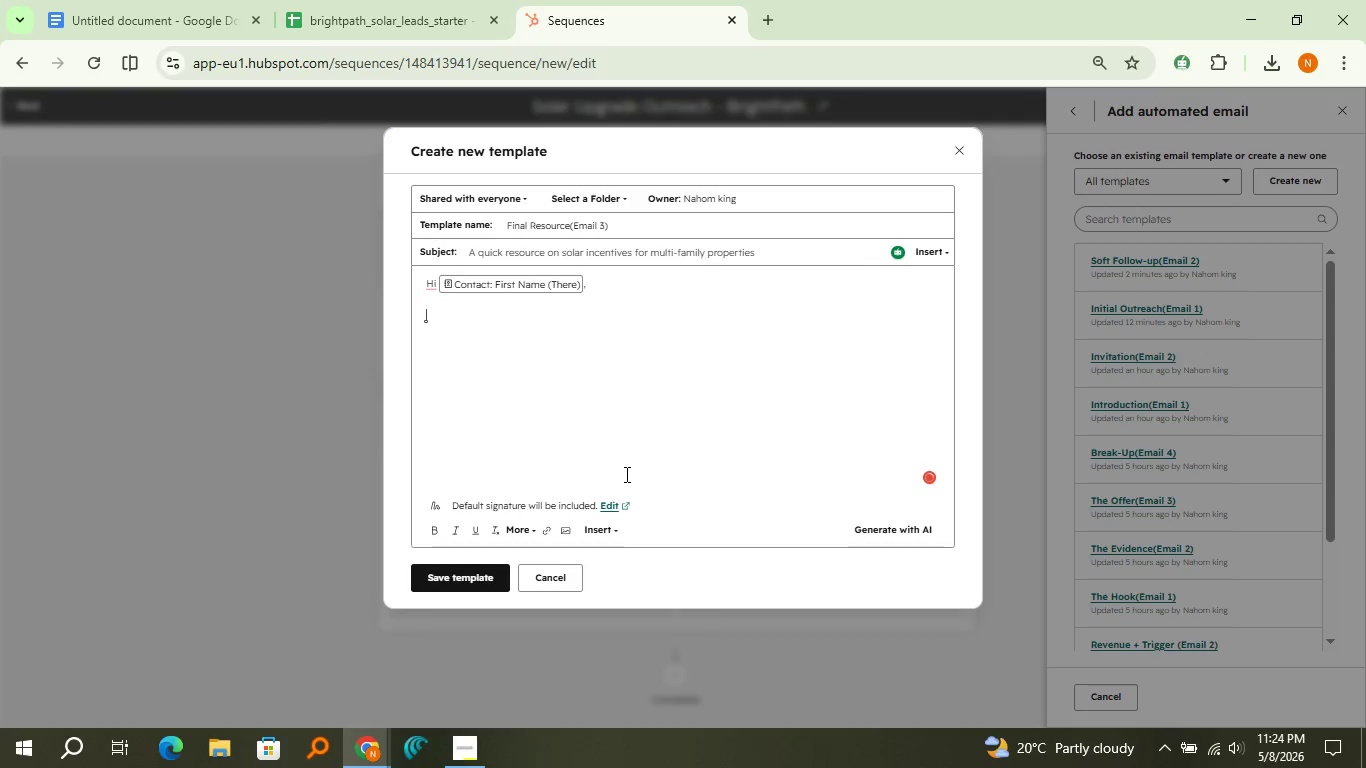 
type(I know timing isn't always right for a conversation, so i wanted to leave you with something useful.)
 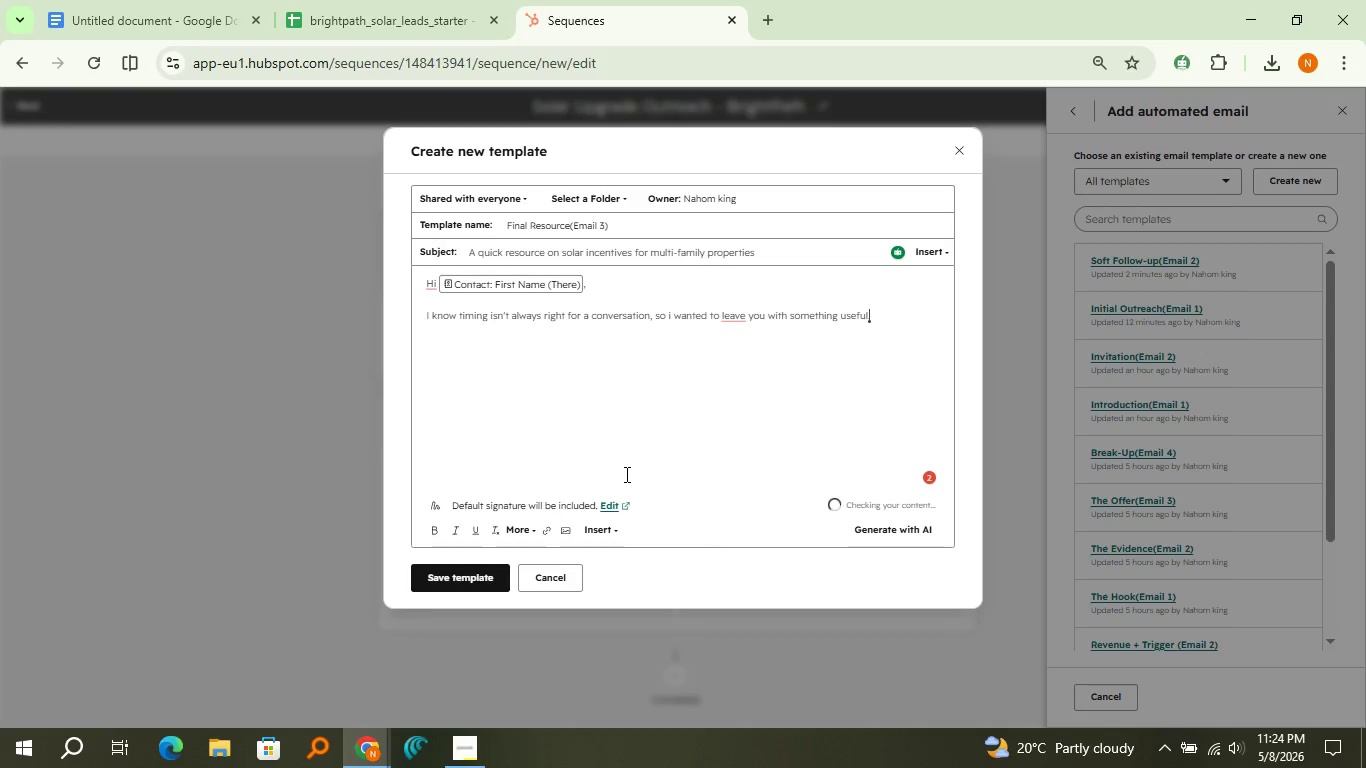 
key(Enter)
 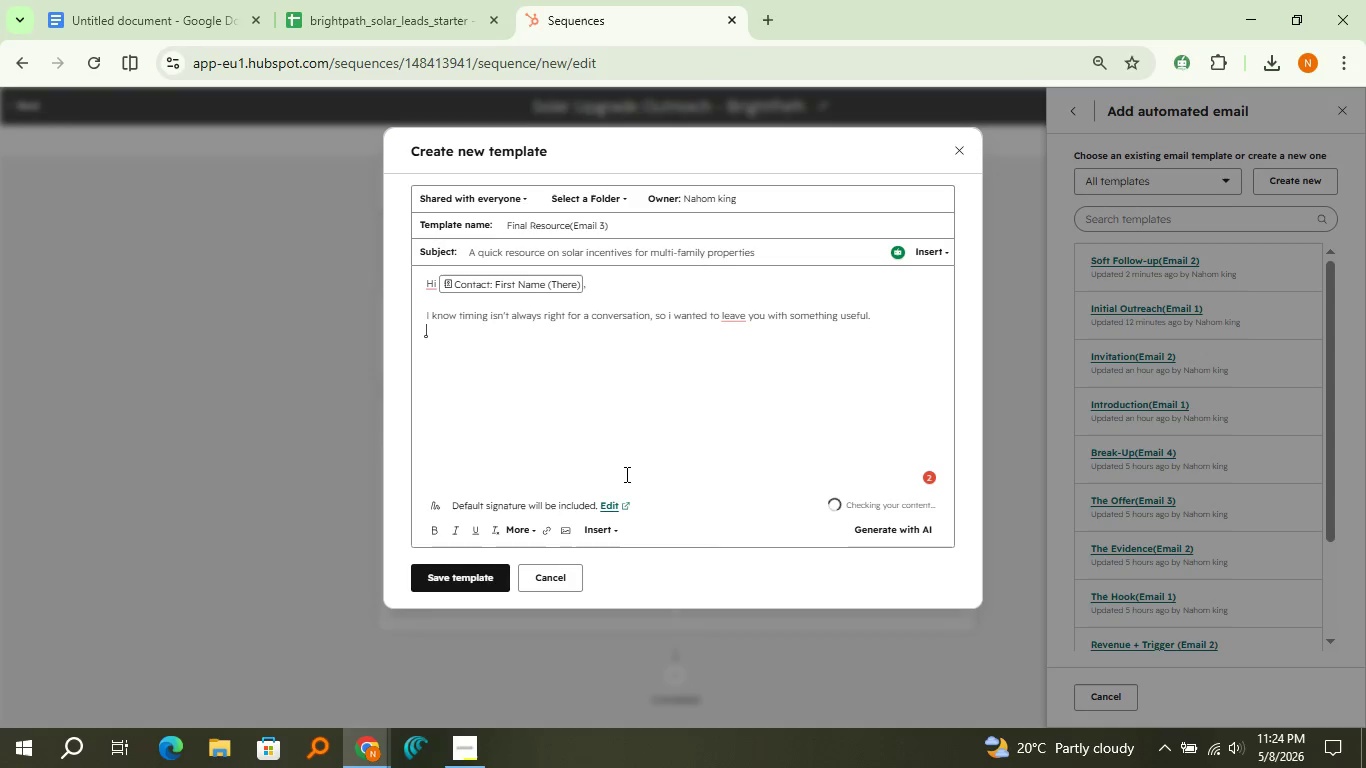 
key(Enter)
 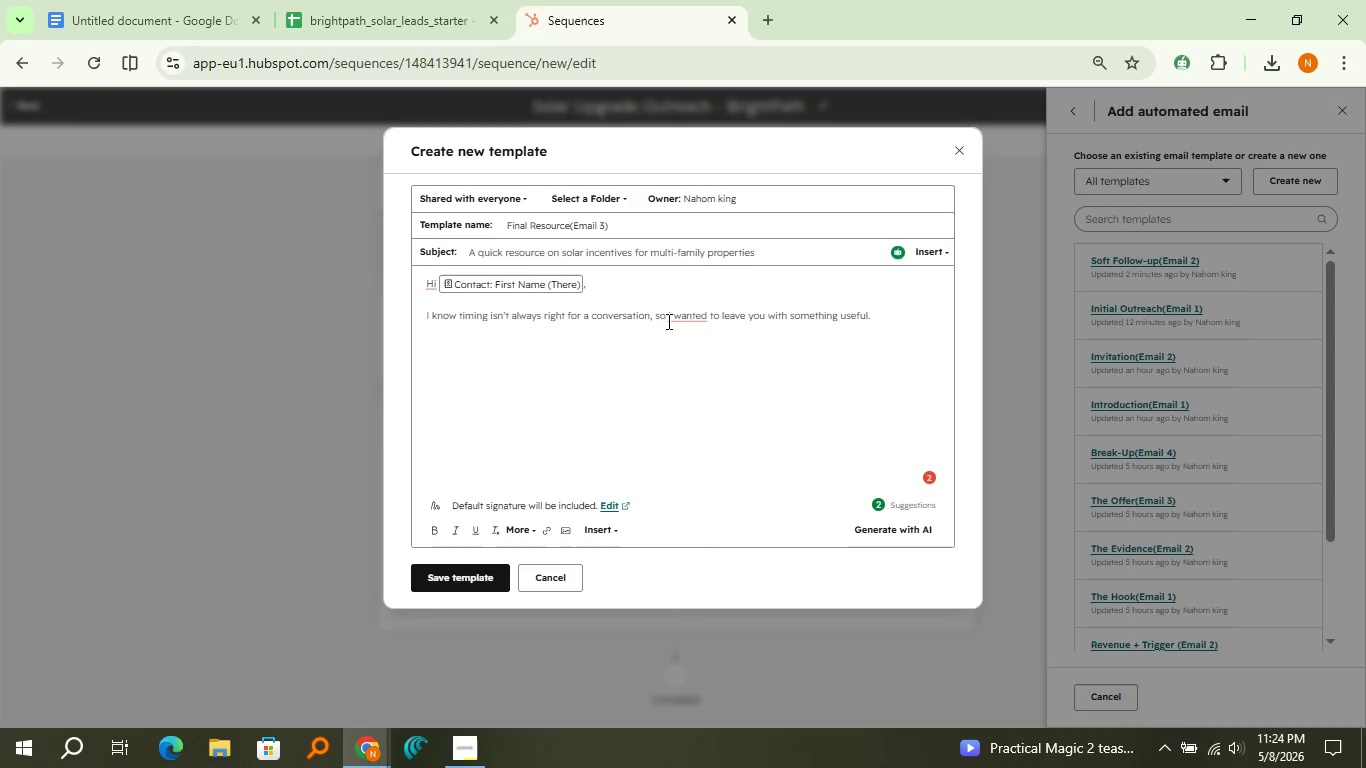 
wait(5.83)
 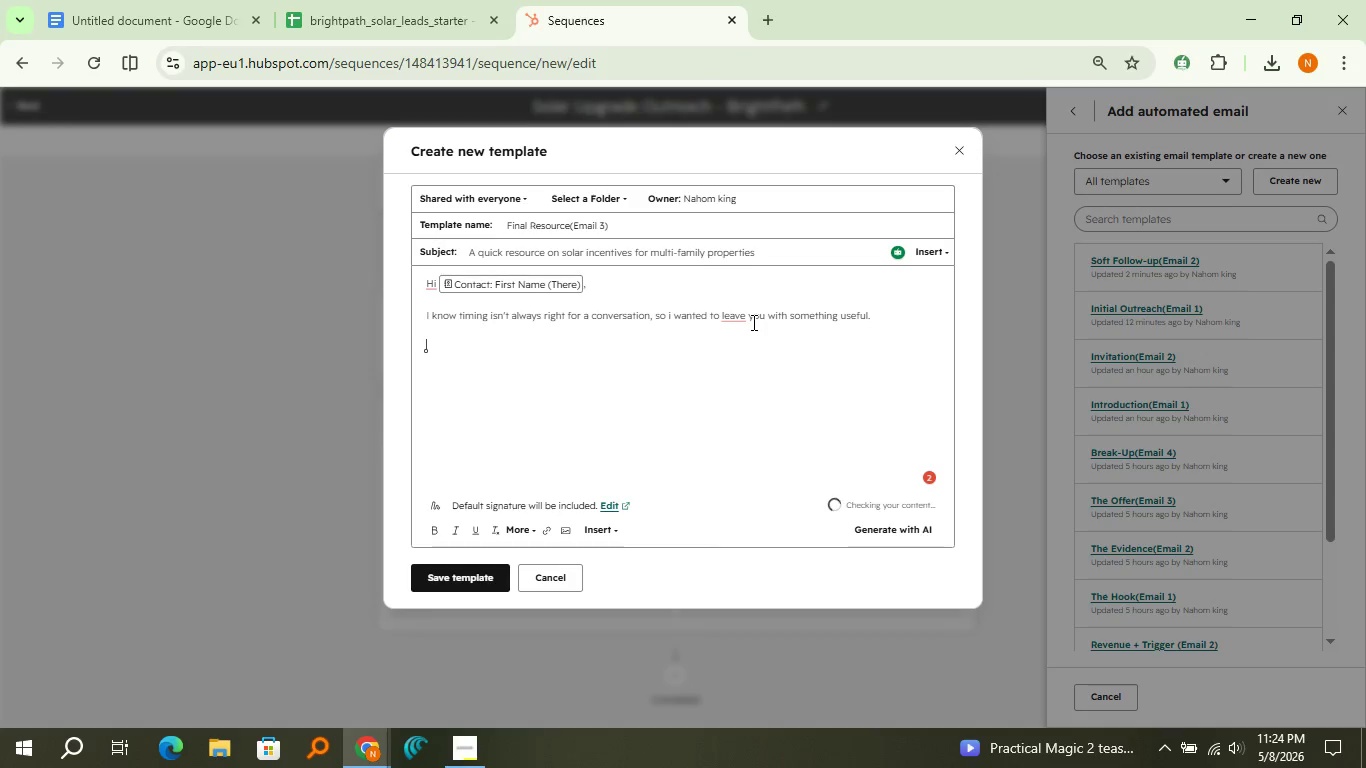 
left_click([671, 344])
 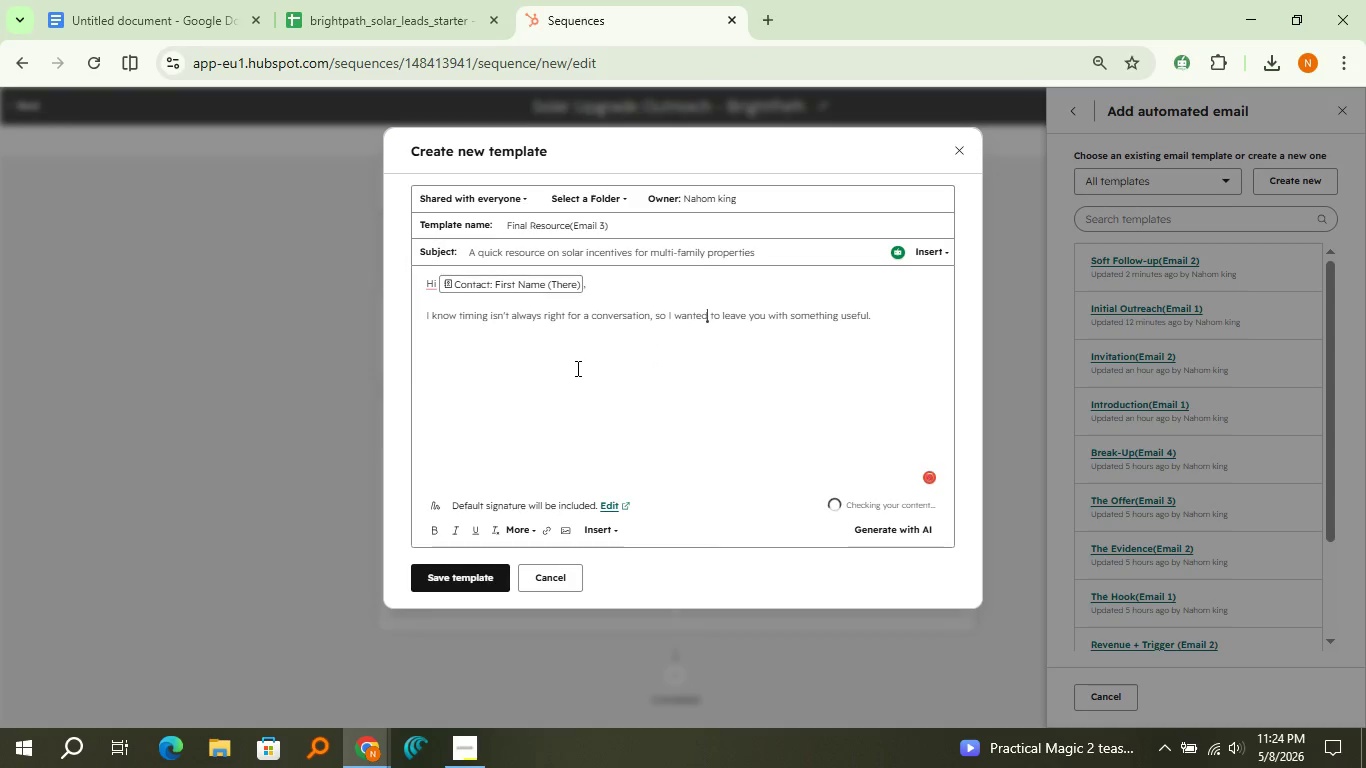 
left_click([575, 368])
 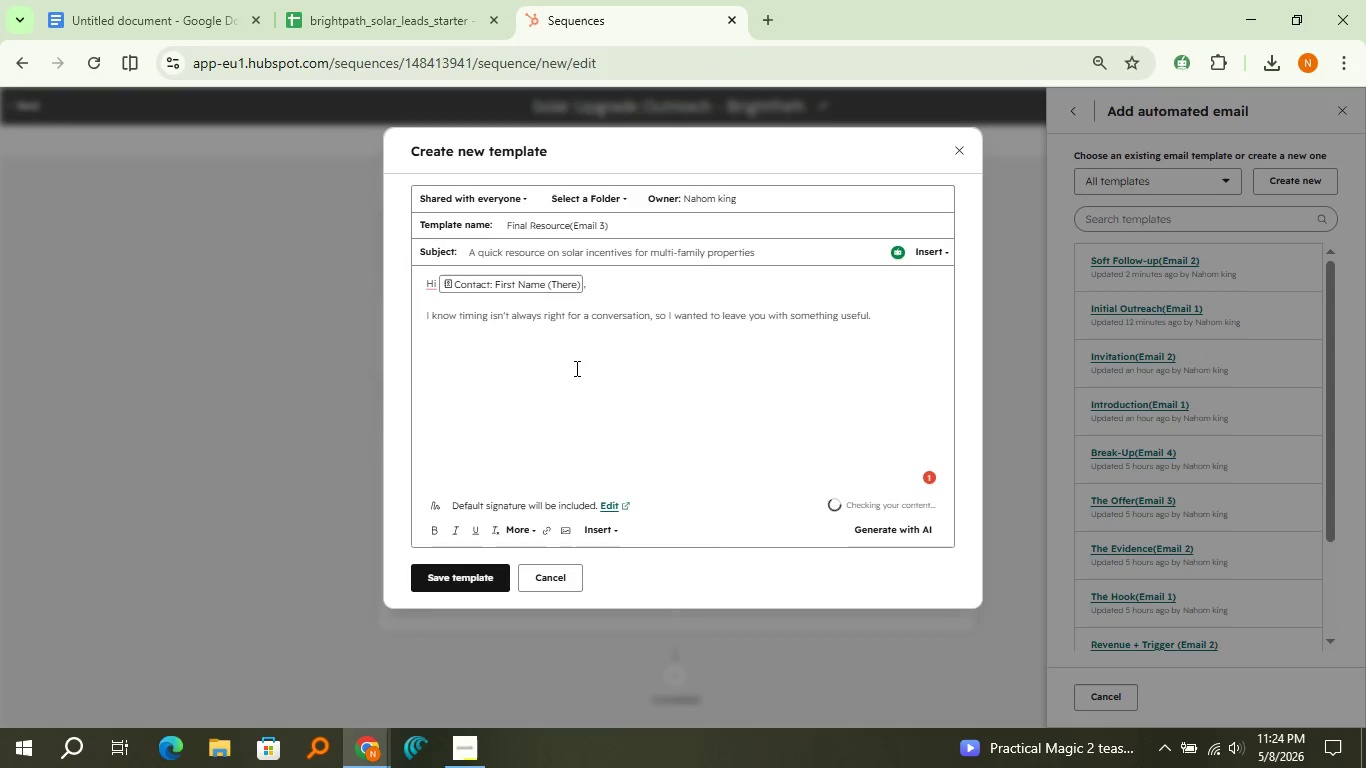 
key(Shift+W)
 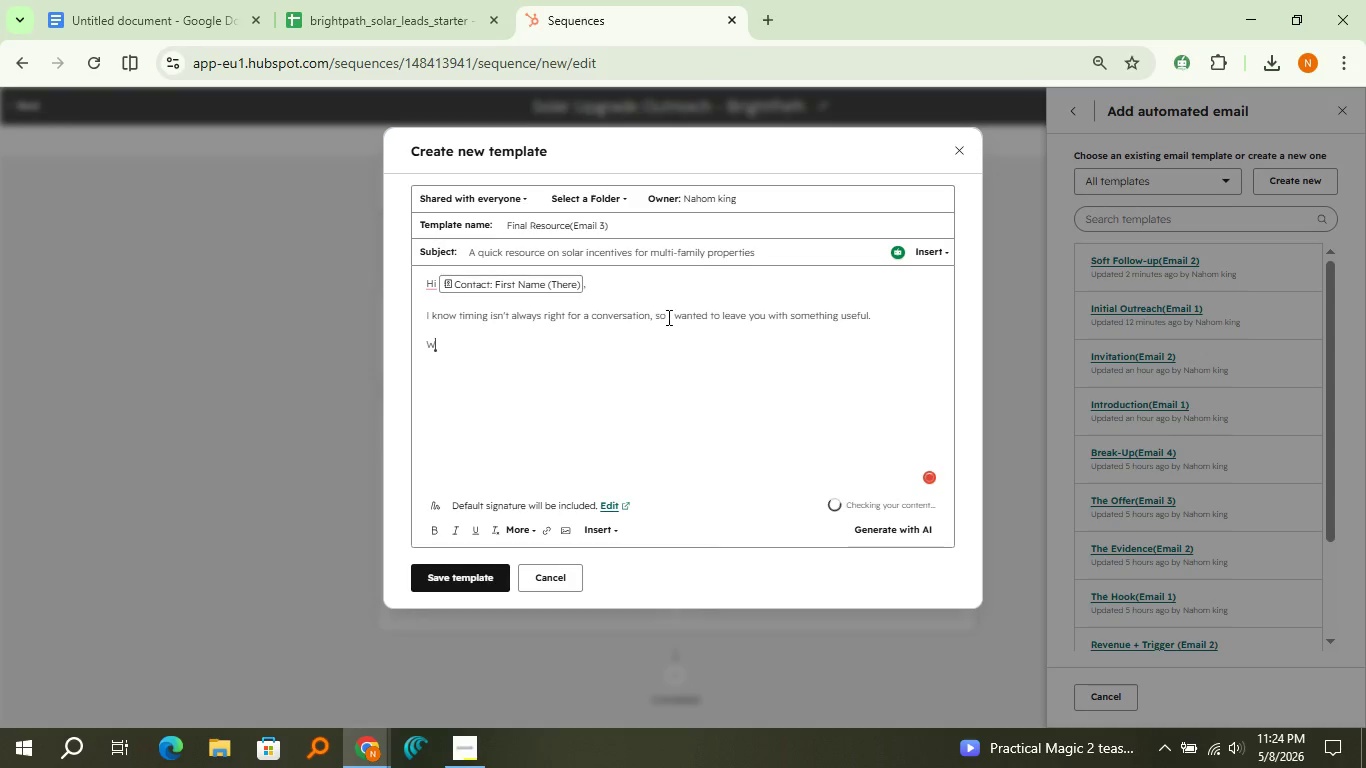 
left_click([671, 317])
 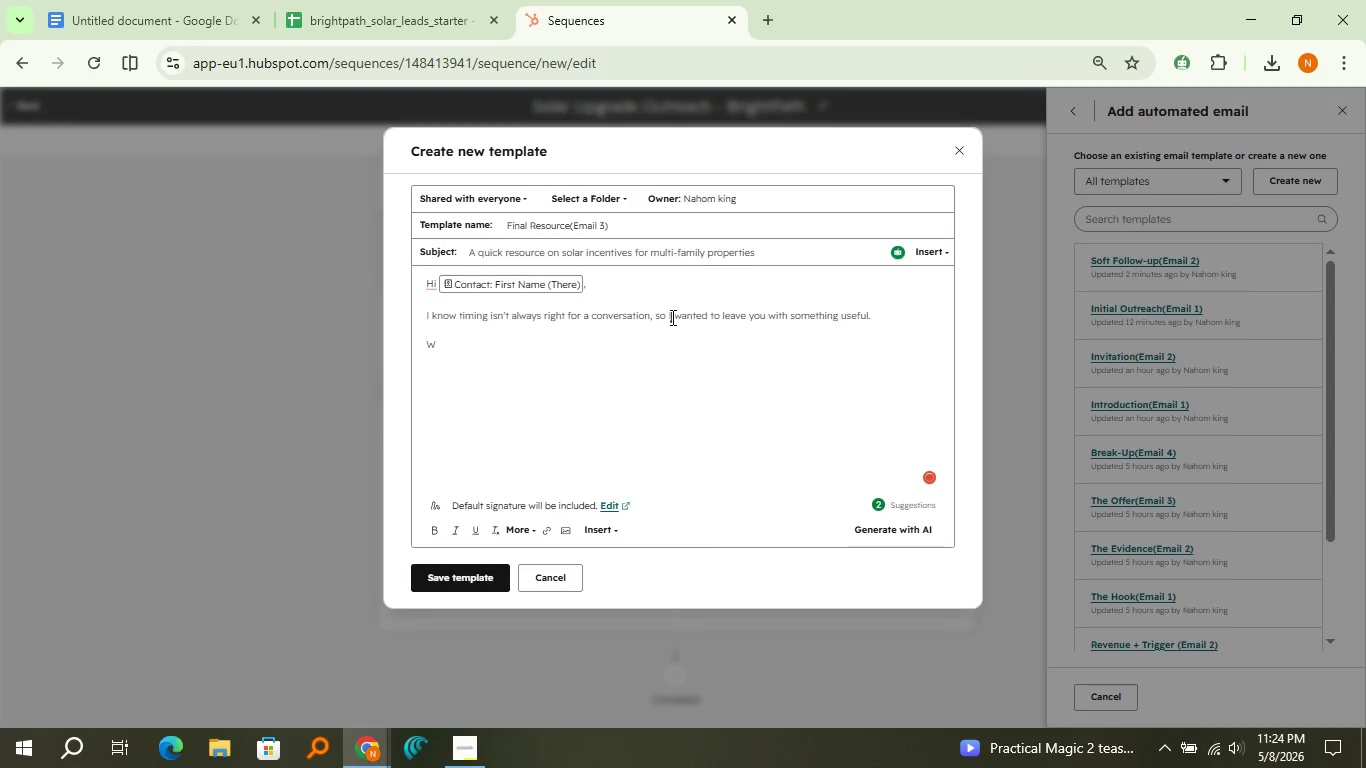 
key(Backspace)
type(we)
 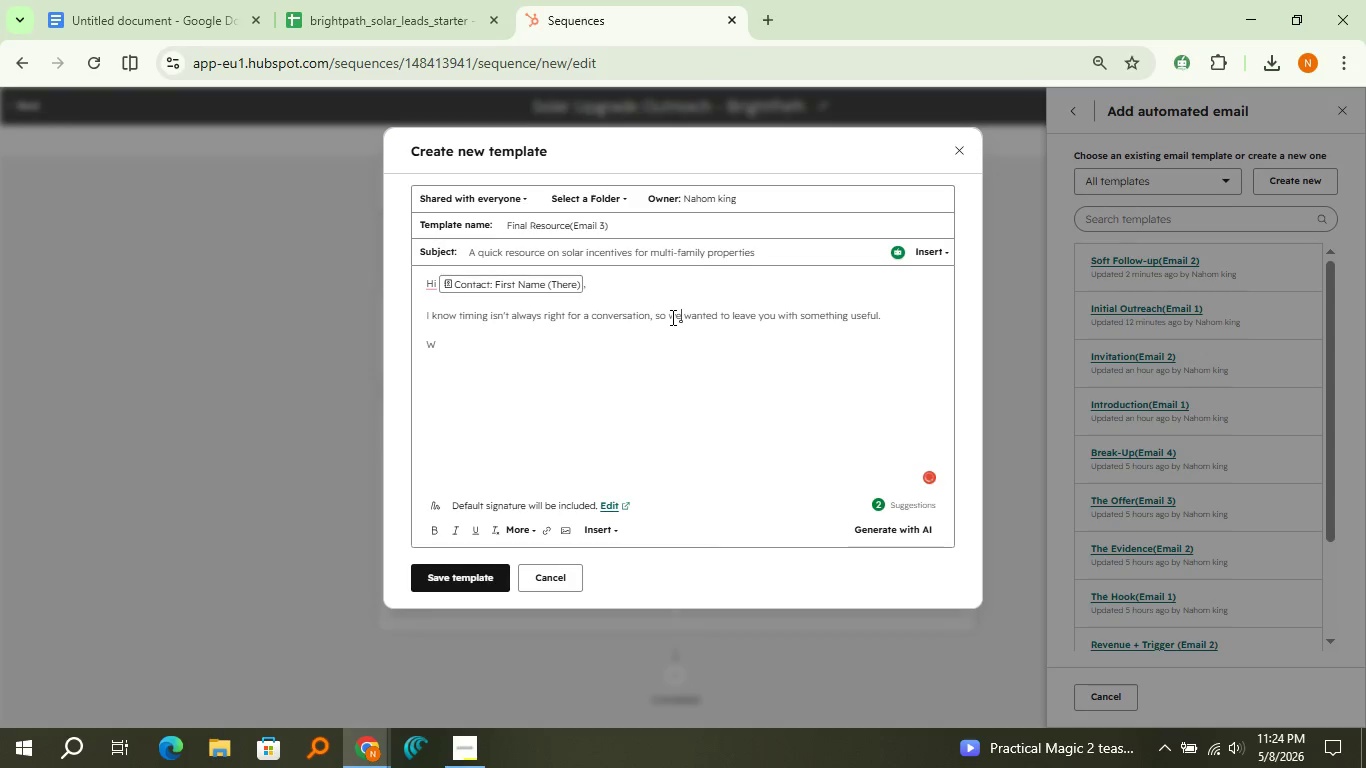 
left_click([649, 342])
 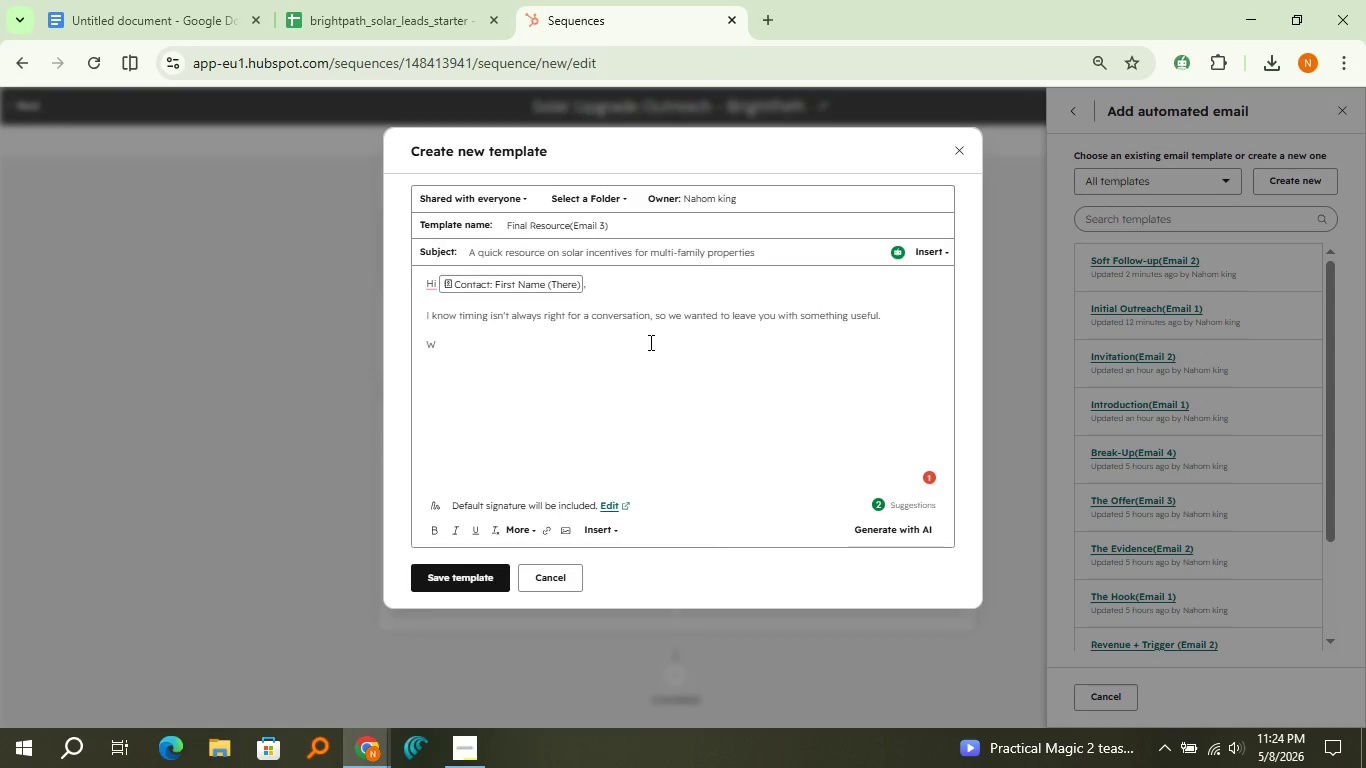 
type(e've put together a short overview of how multi-family property owners are currently leveraging solar upgrades and EV infrastructure to reduce operating costs and increase asset value.)
 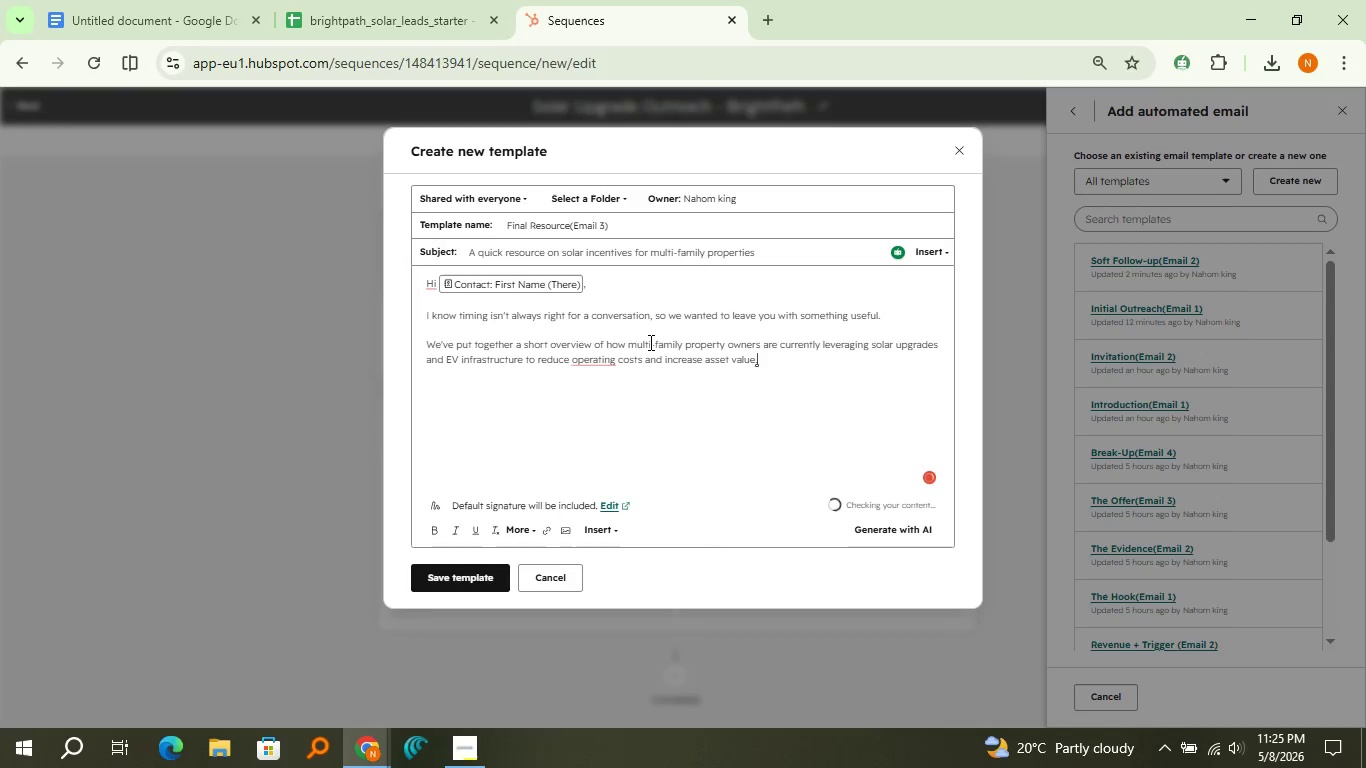 
key(Enter)
 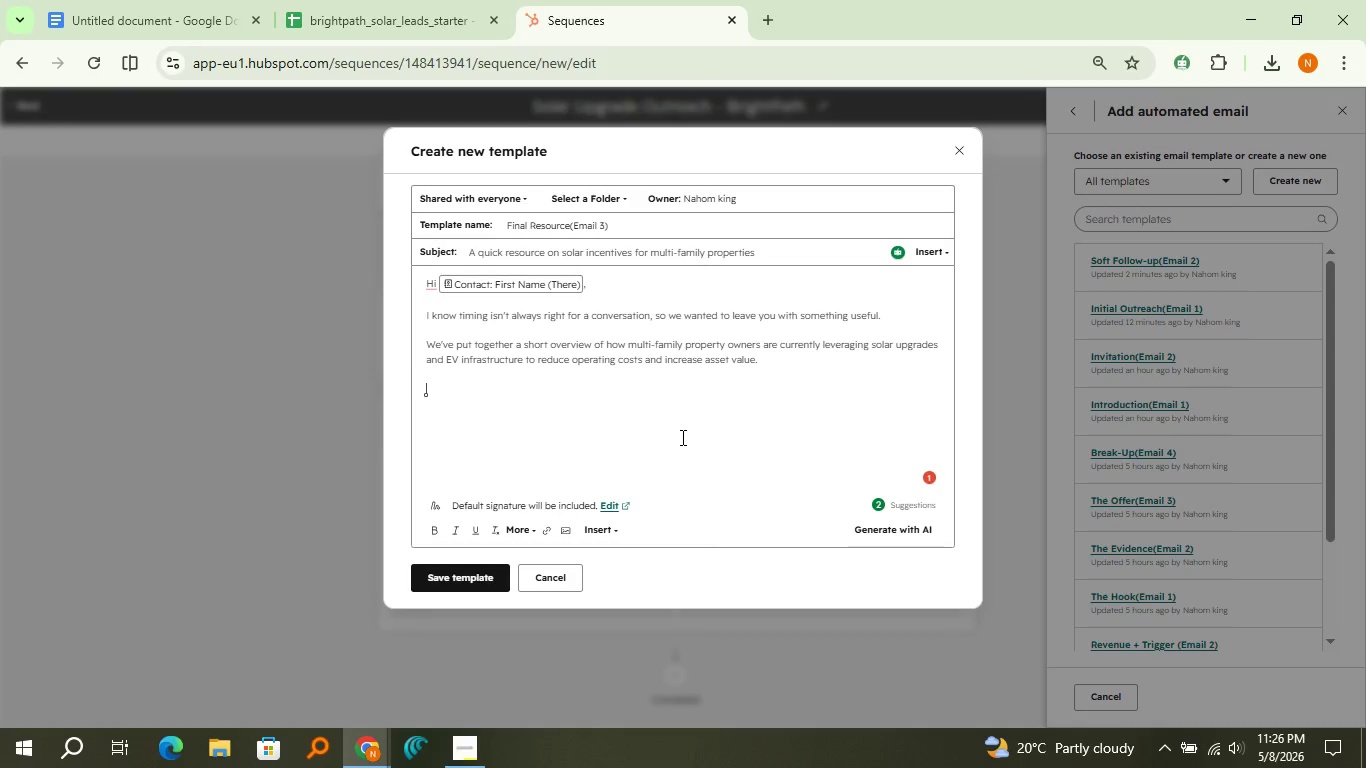 
key(Enter)
 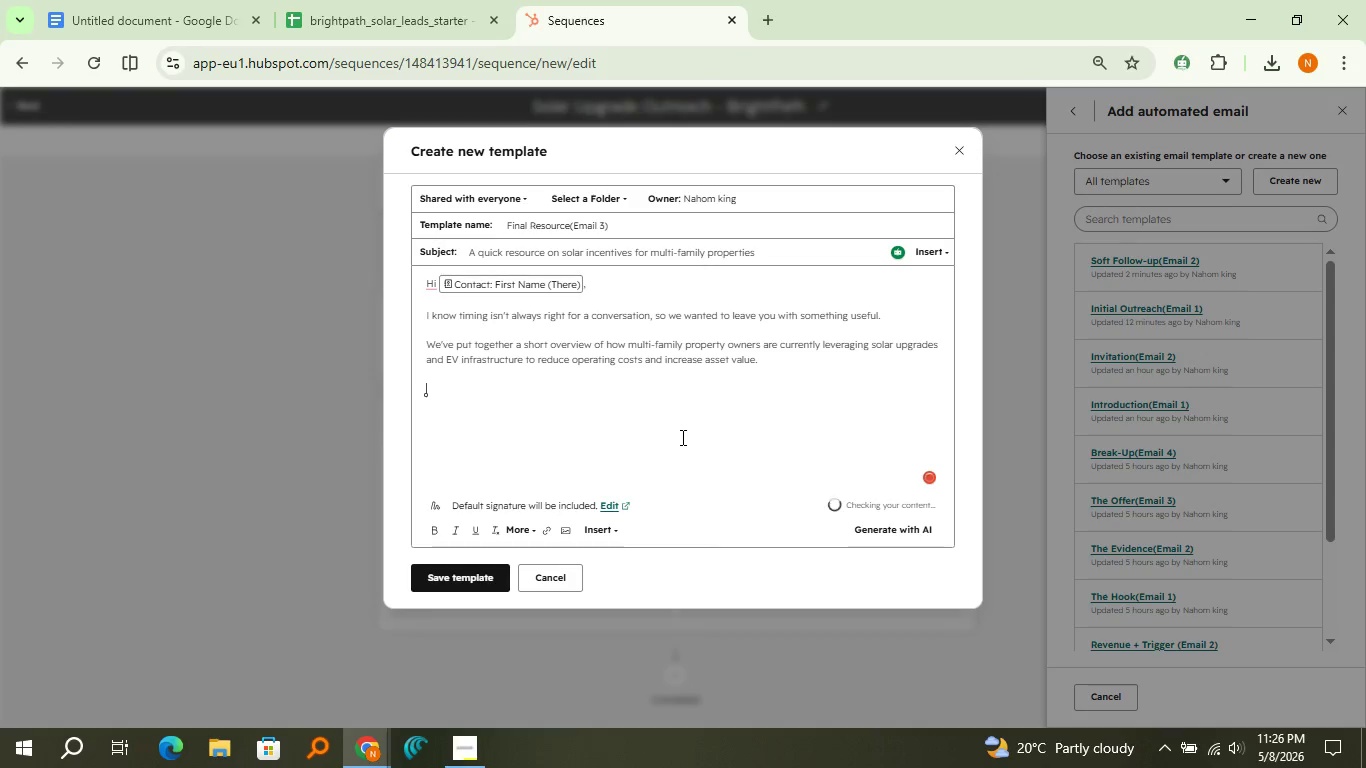 
type(IT MAY BE REE)
key(Backspace)
type(LEVANT GIVEN THE challenges aroung)
key(Backspace)
type(d )
 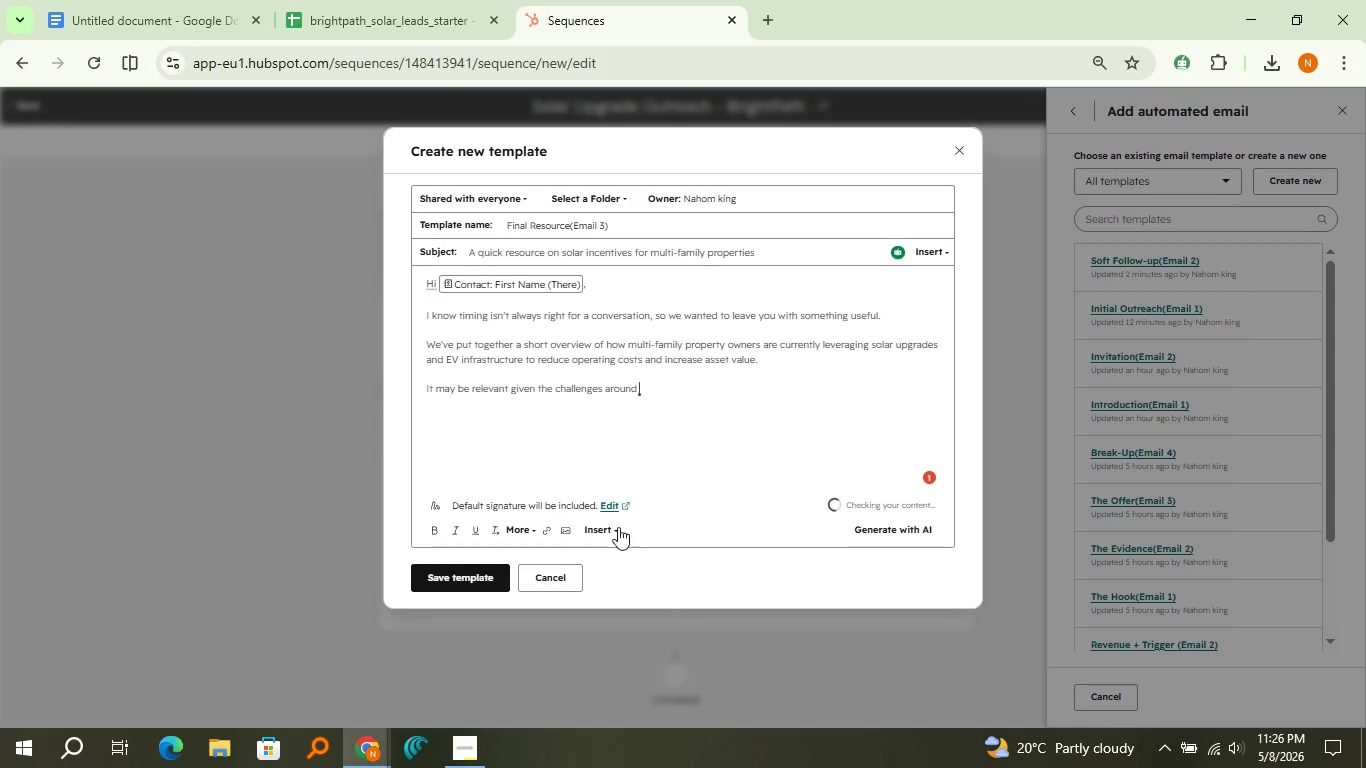 
left_click([618, 528])
 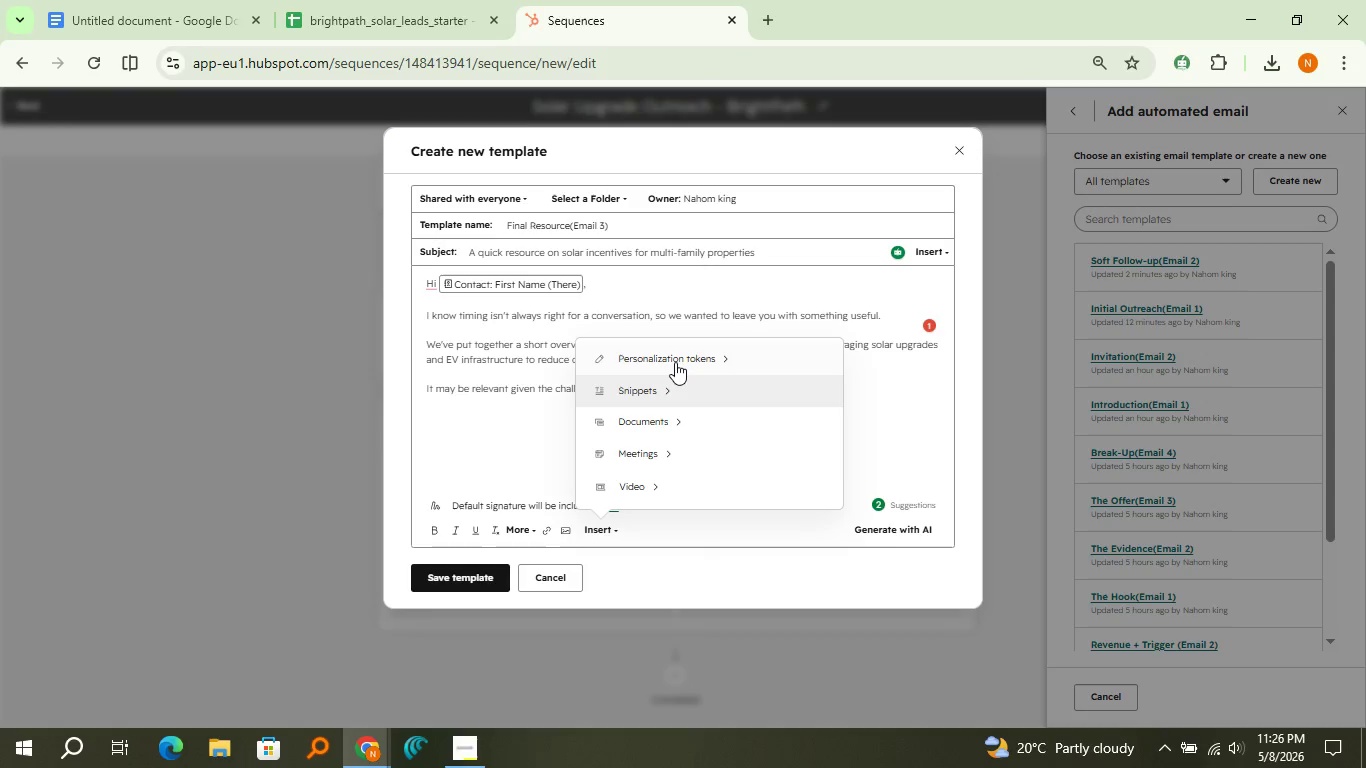 
left_click([675, 362])
 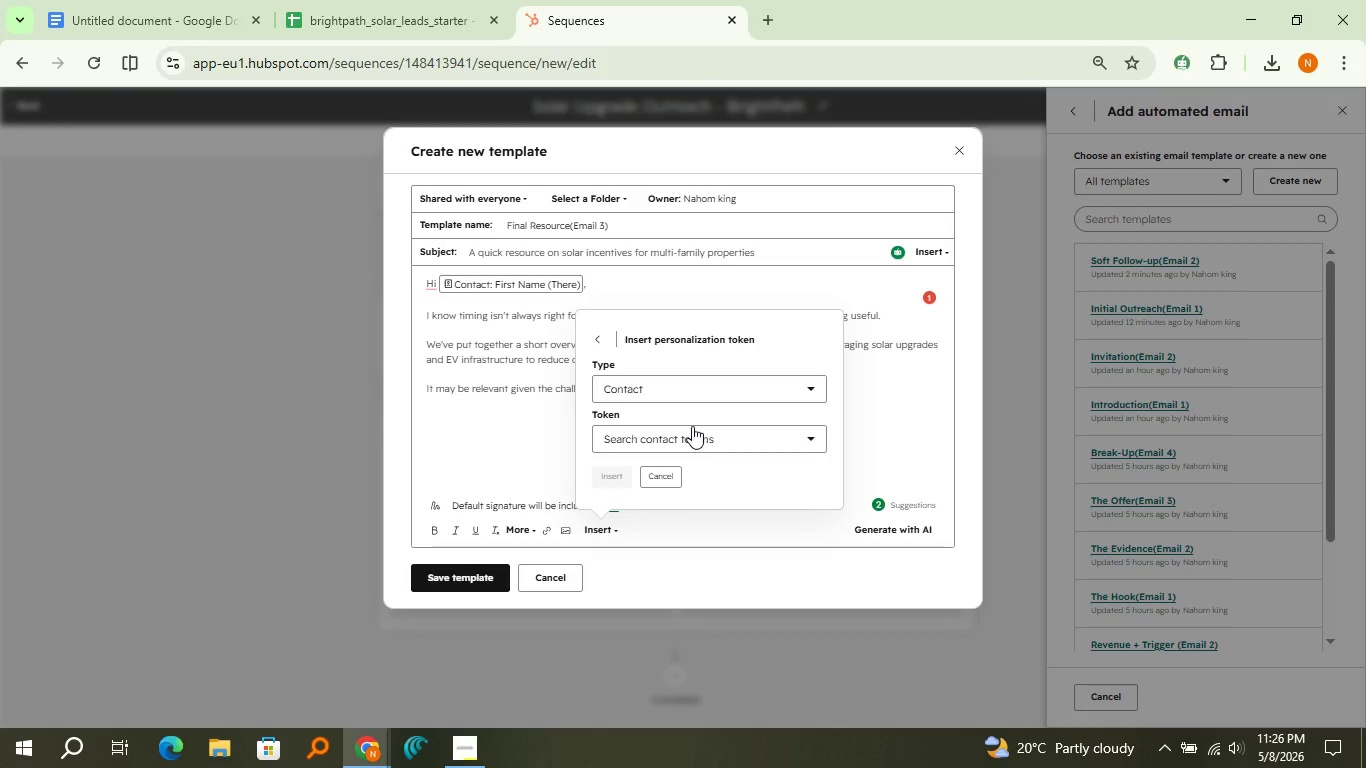 
left_click([692, 426])
 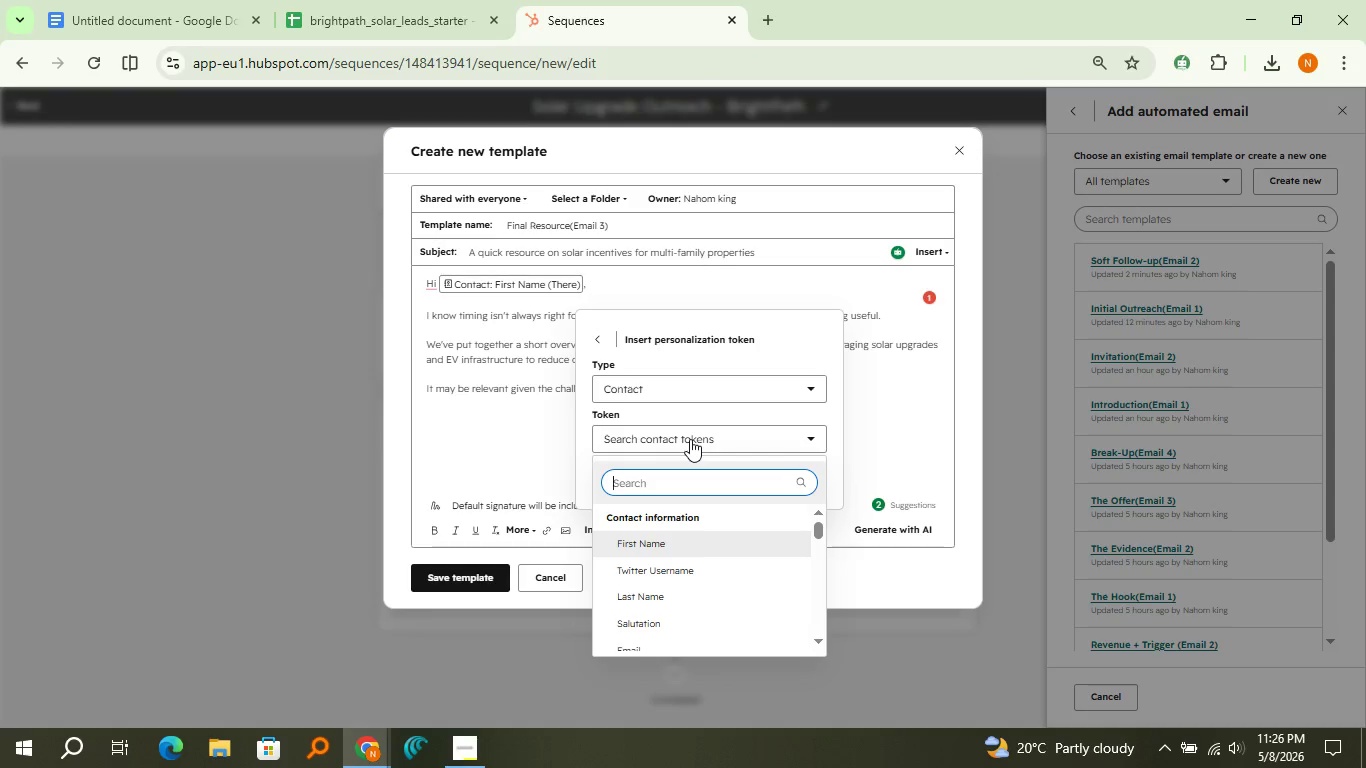 
type(energy)
 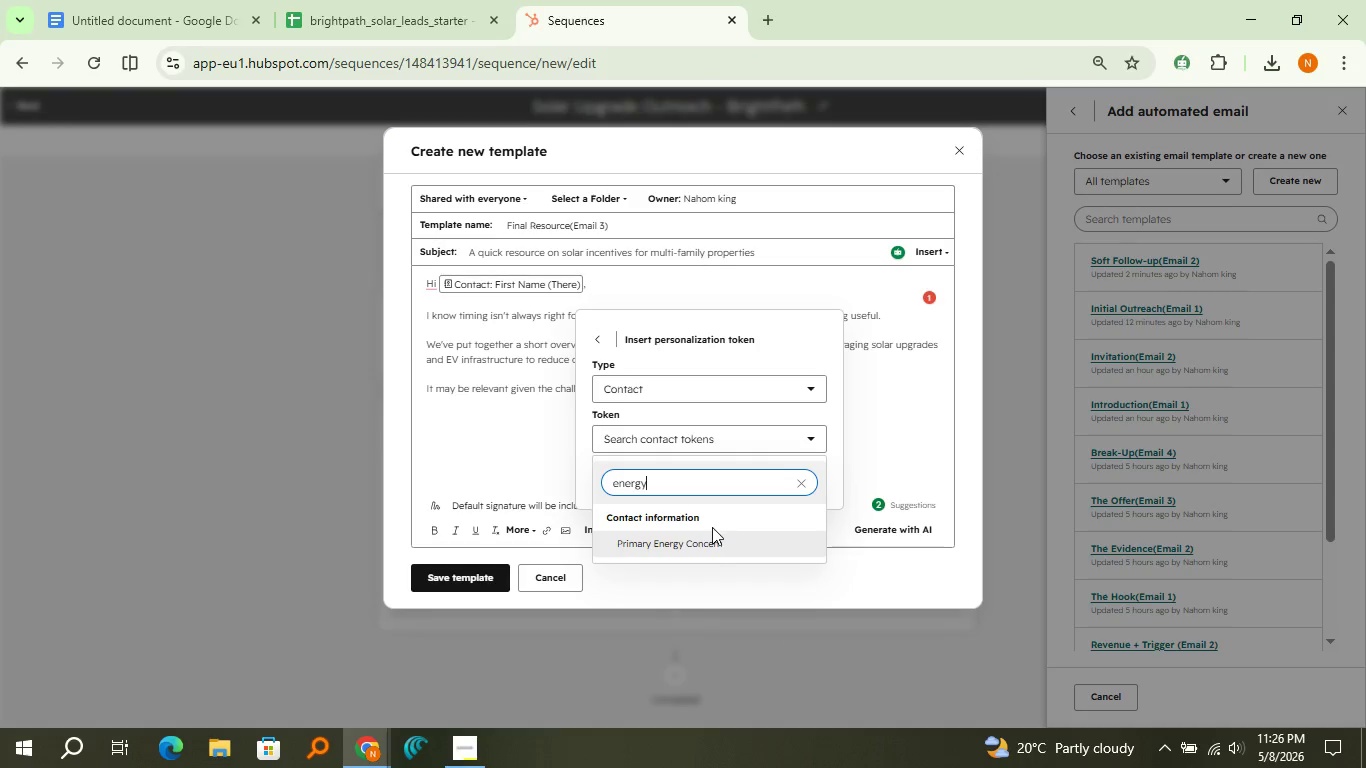 
left_click([714, 537])
 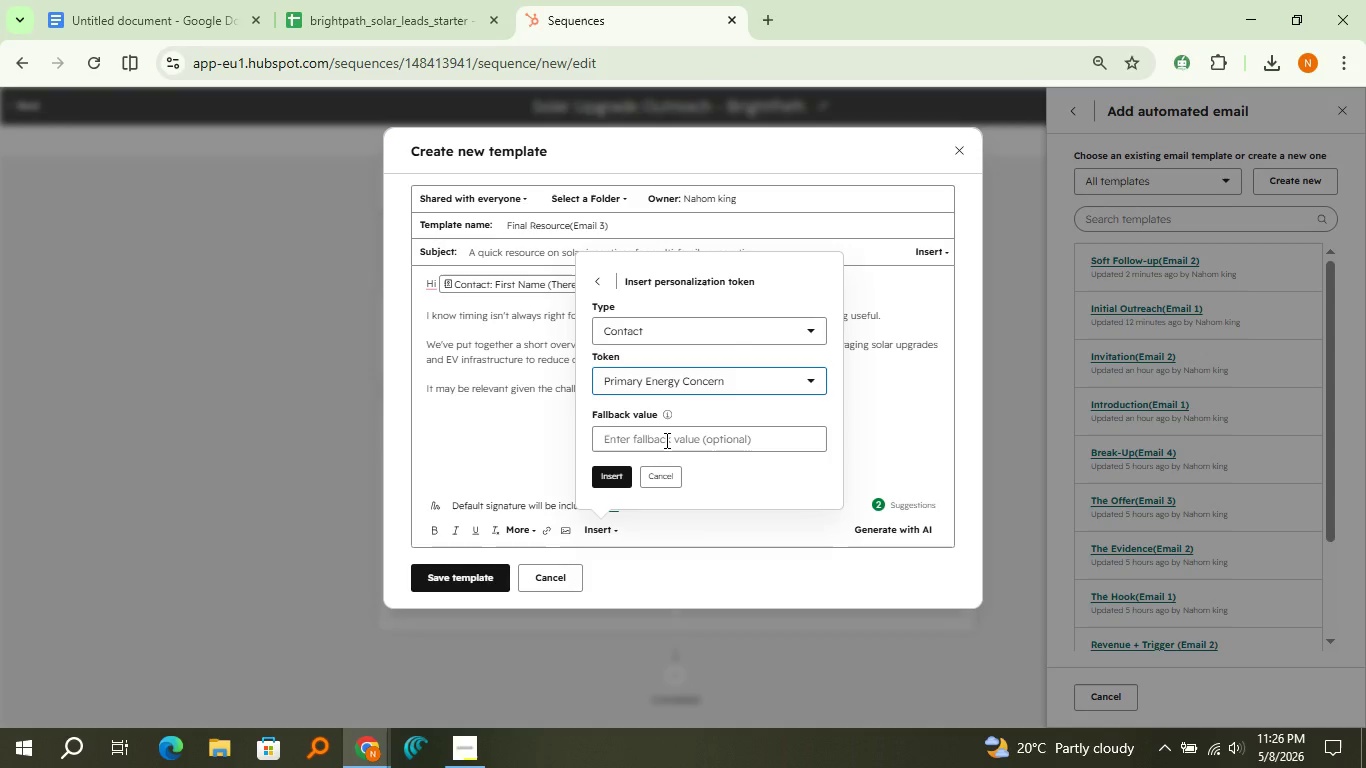 
wait(5.45)
 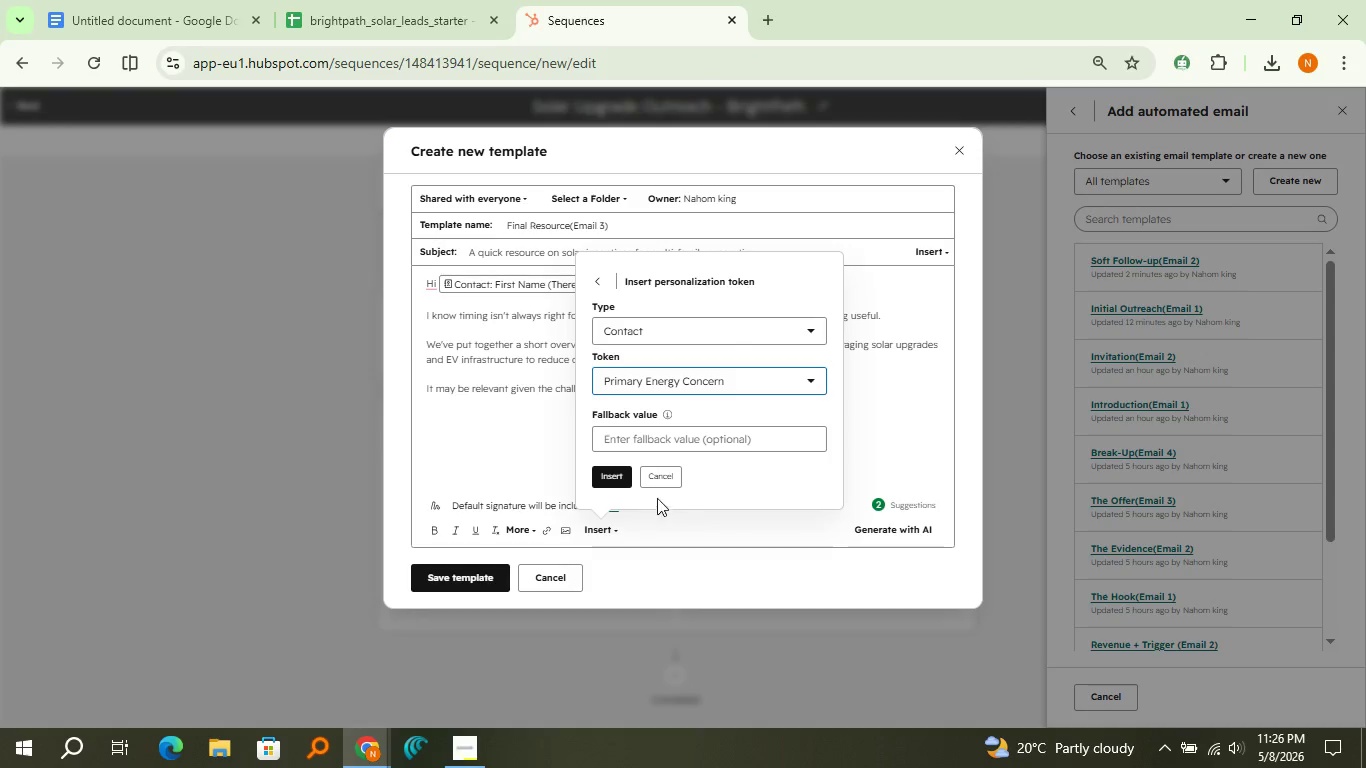 
left_click([665, 440])
 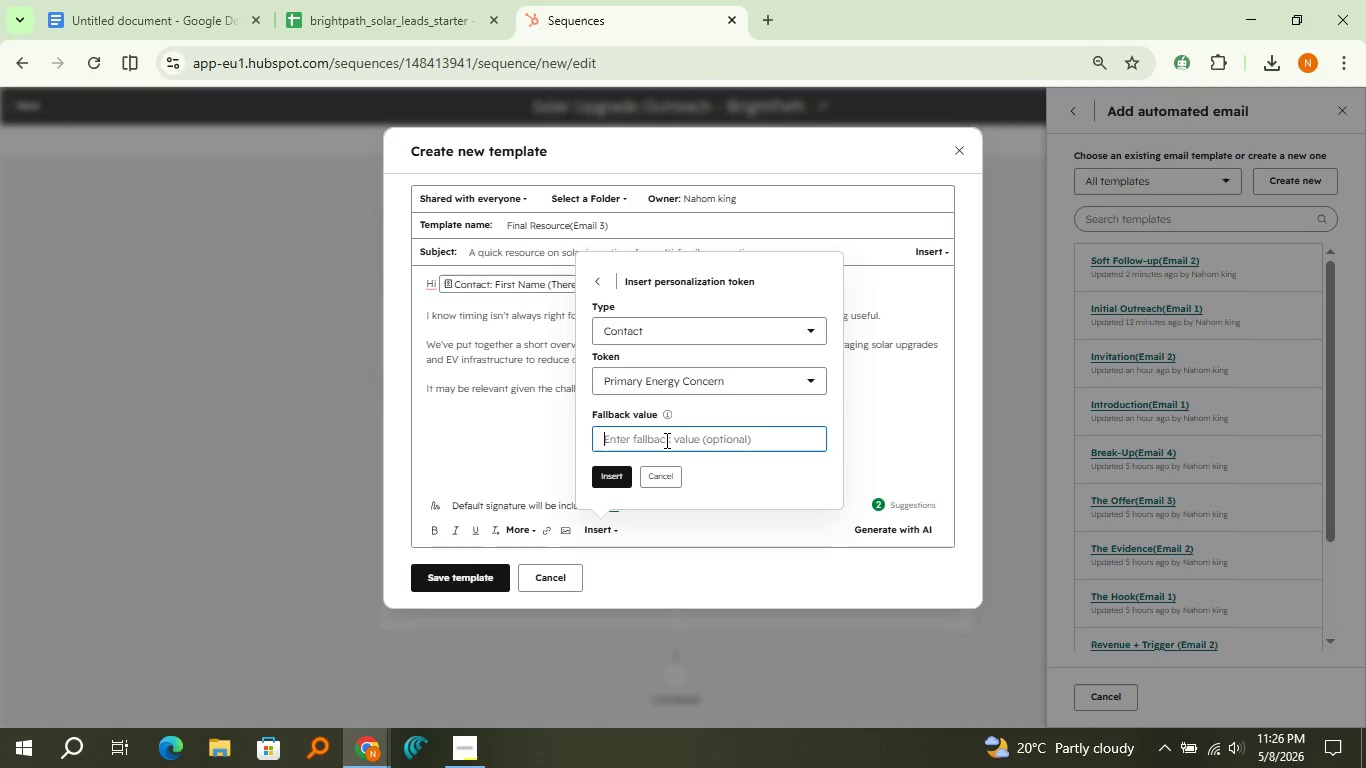 
type(Energy)
 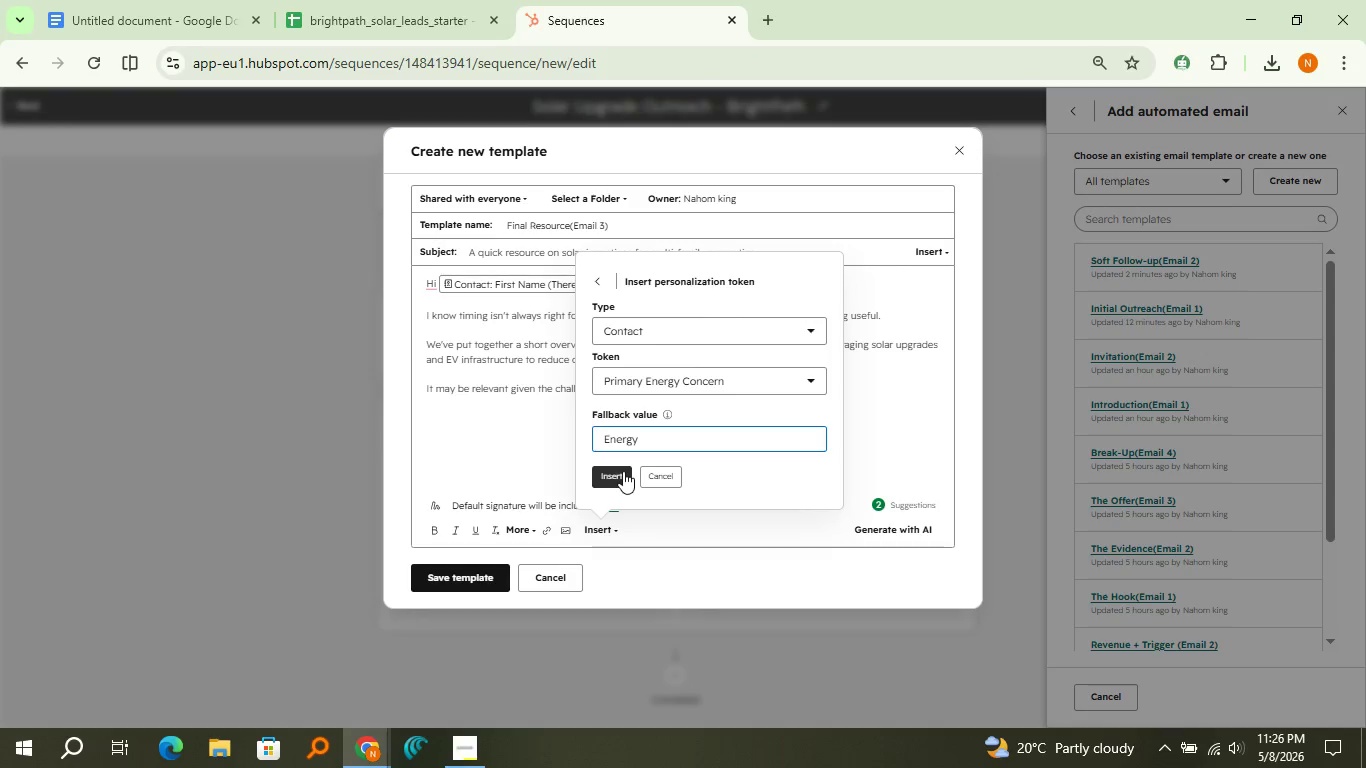 
type( Concerns)
 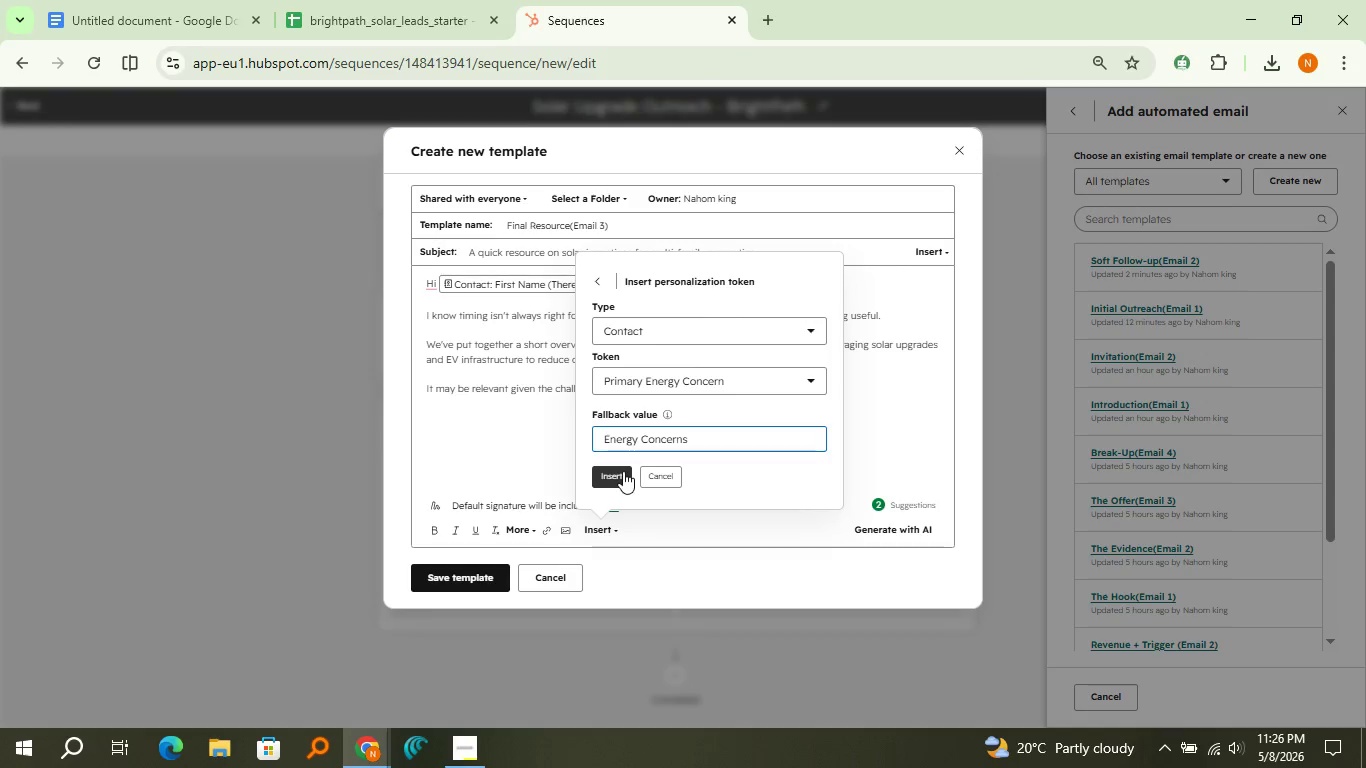 
left_click([623, 471])
 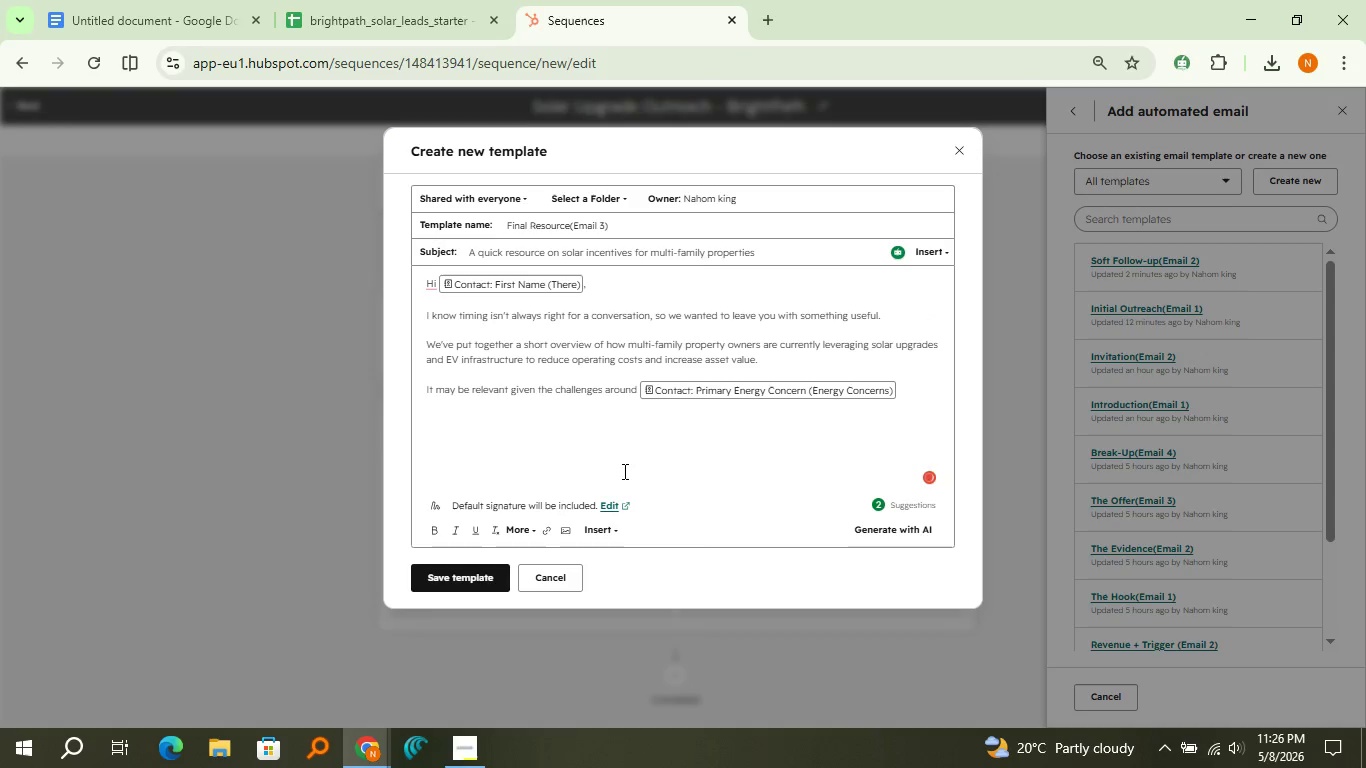 
key(Period)
 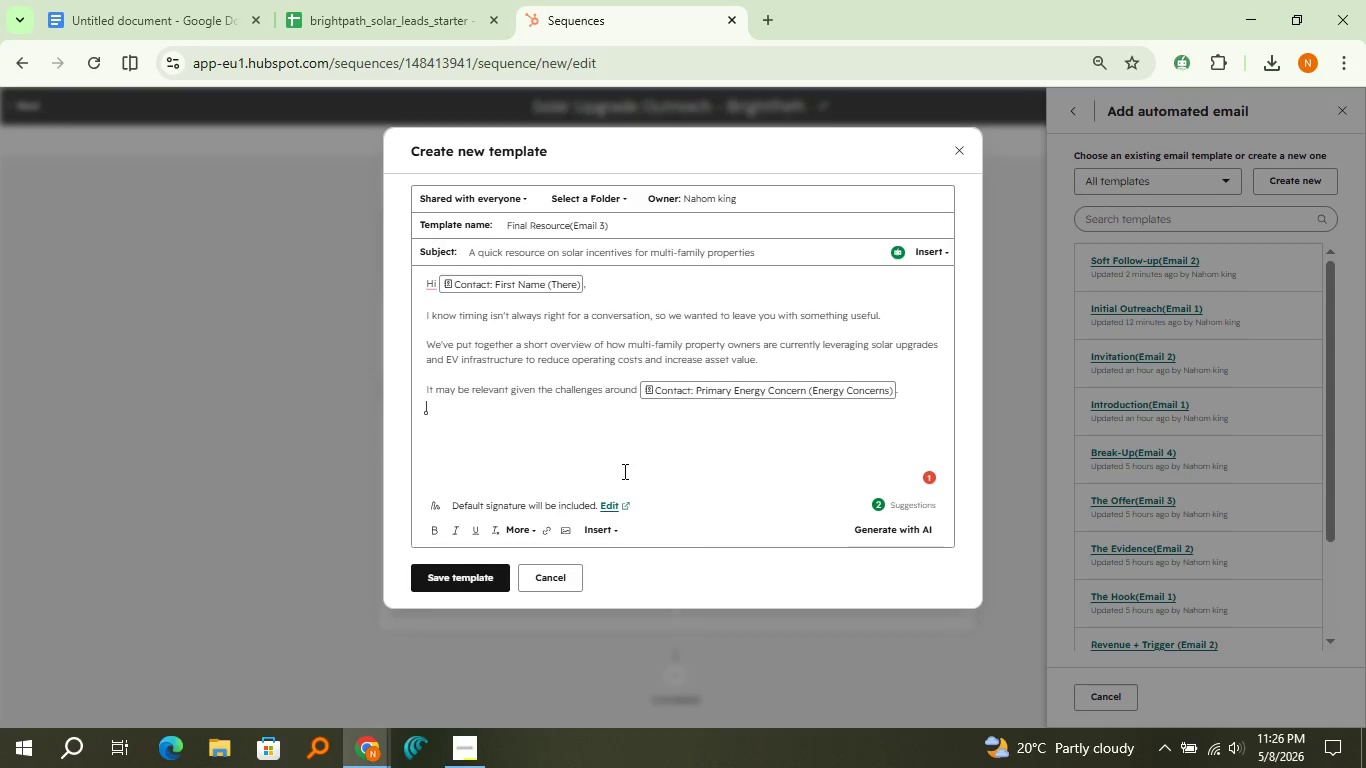 
key(Enter)
 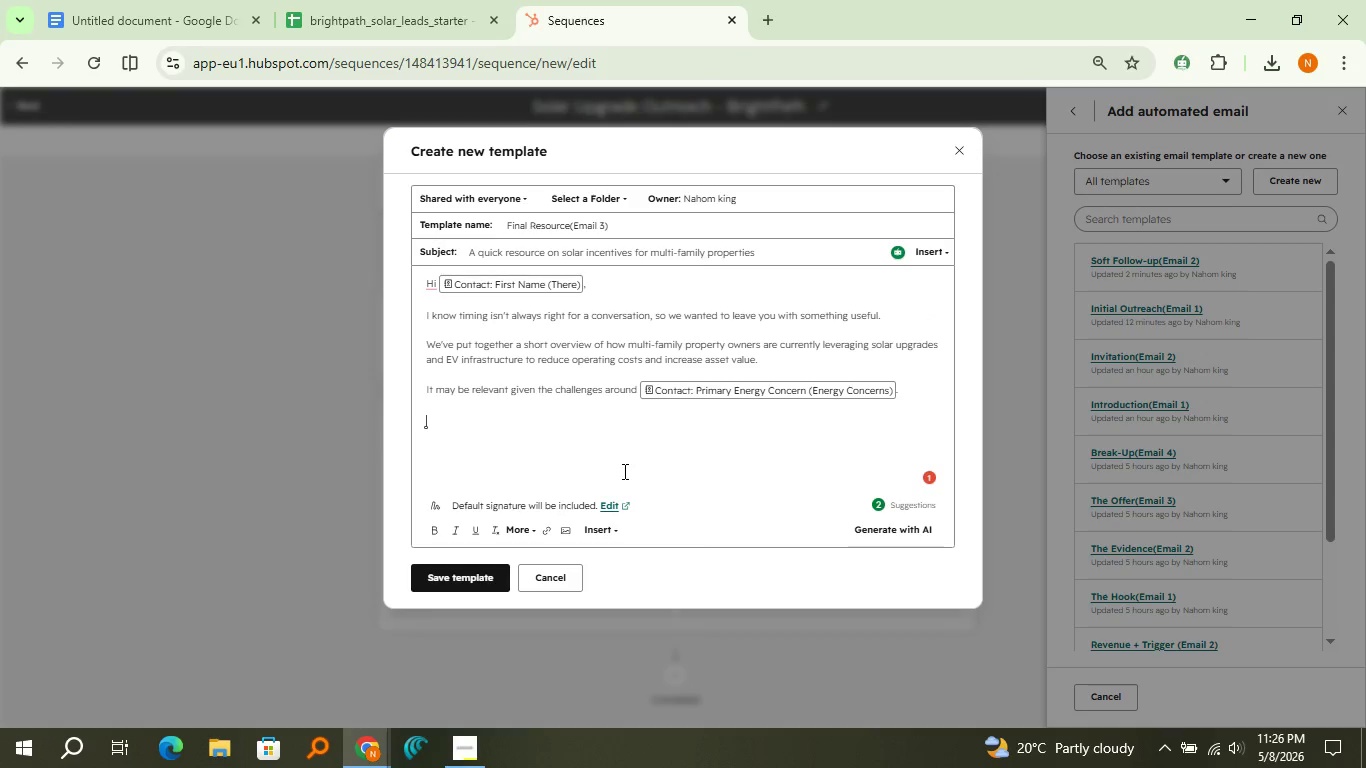 
key(Enter)
 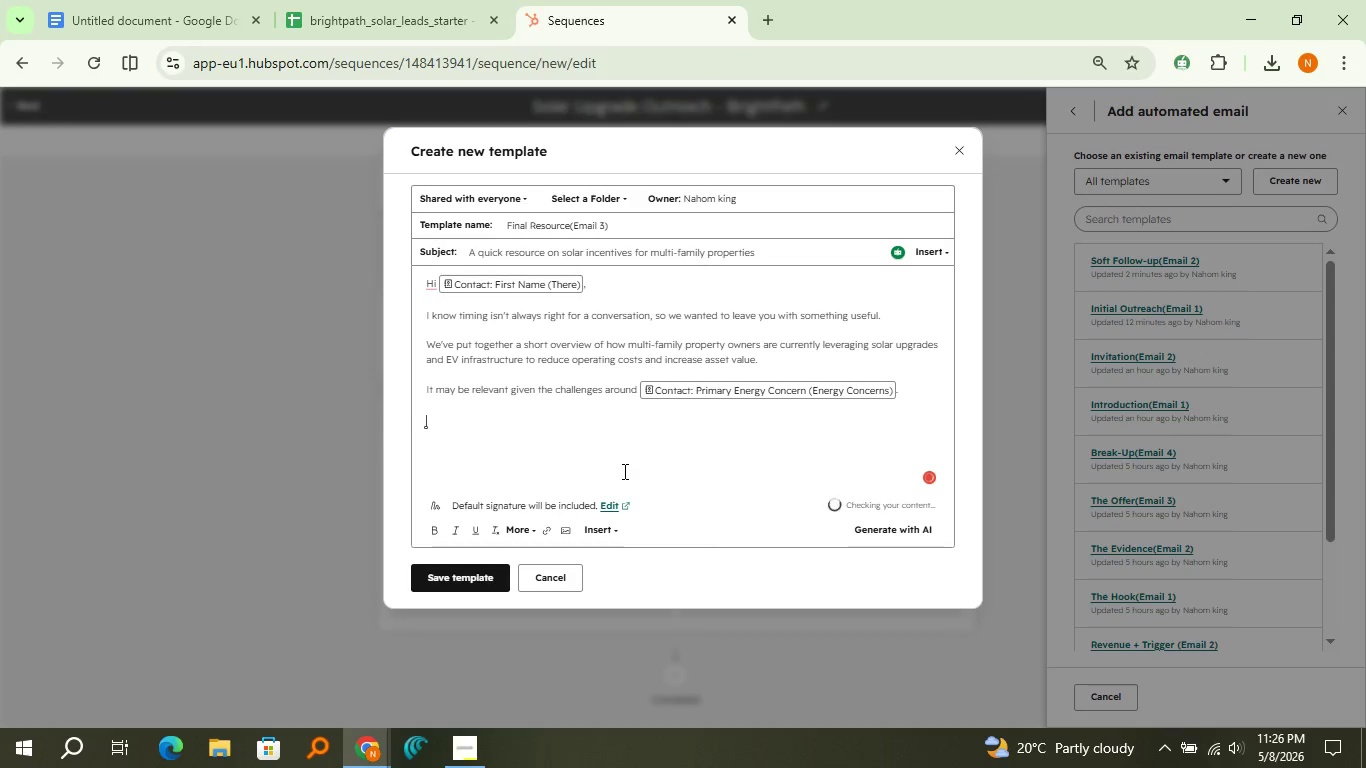 
type(Here's the resource: )
 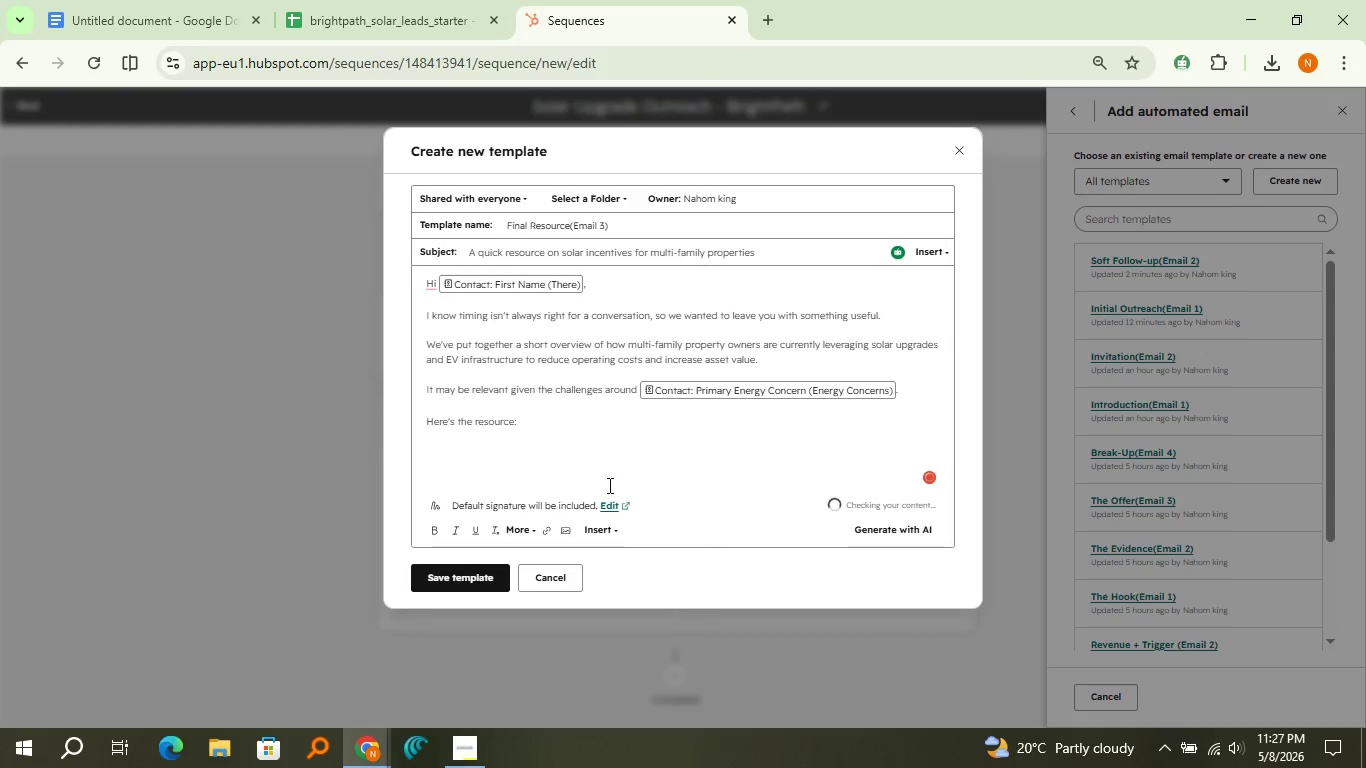 
left_click([546, 538])
 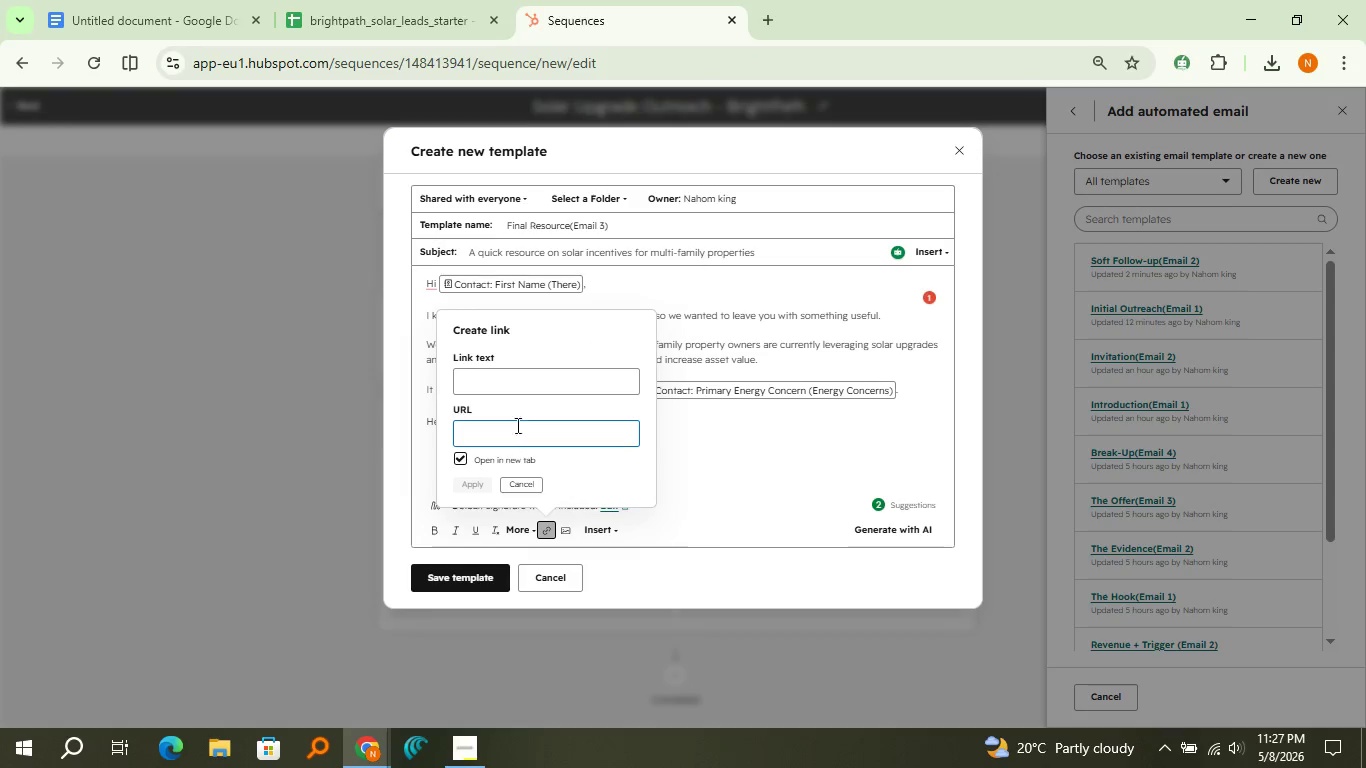 
left_click([519, 390])
 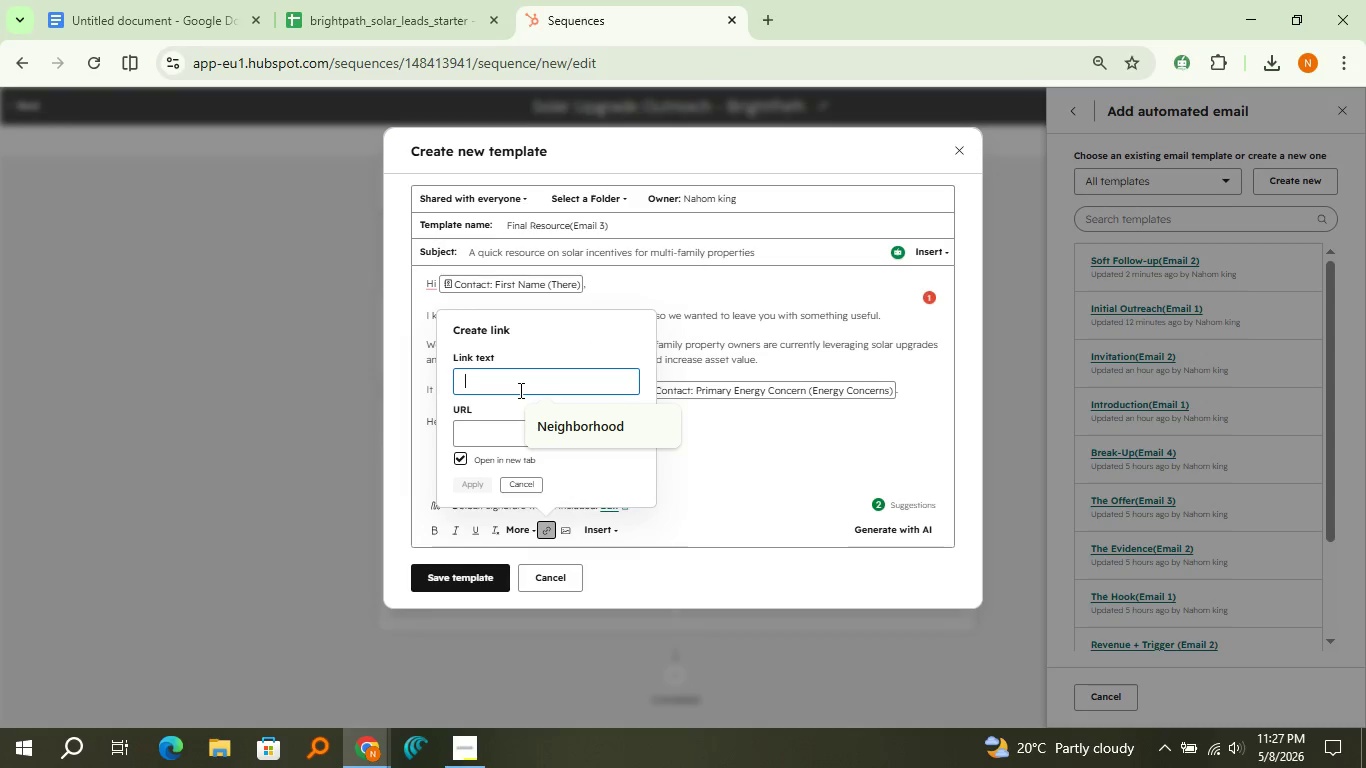 
type(View Resource)
 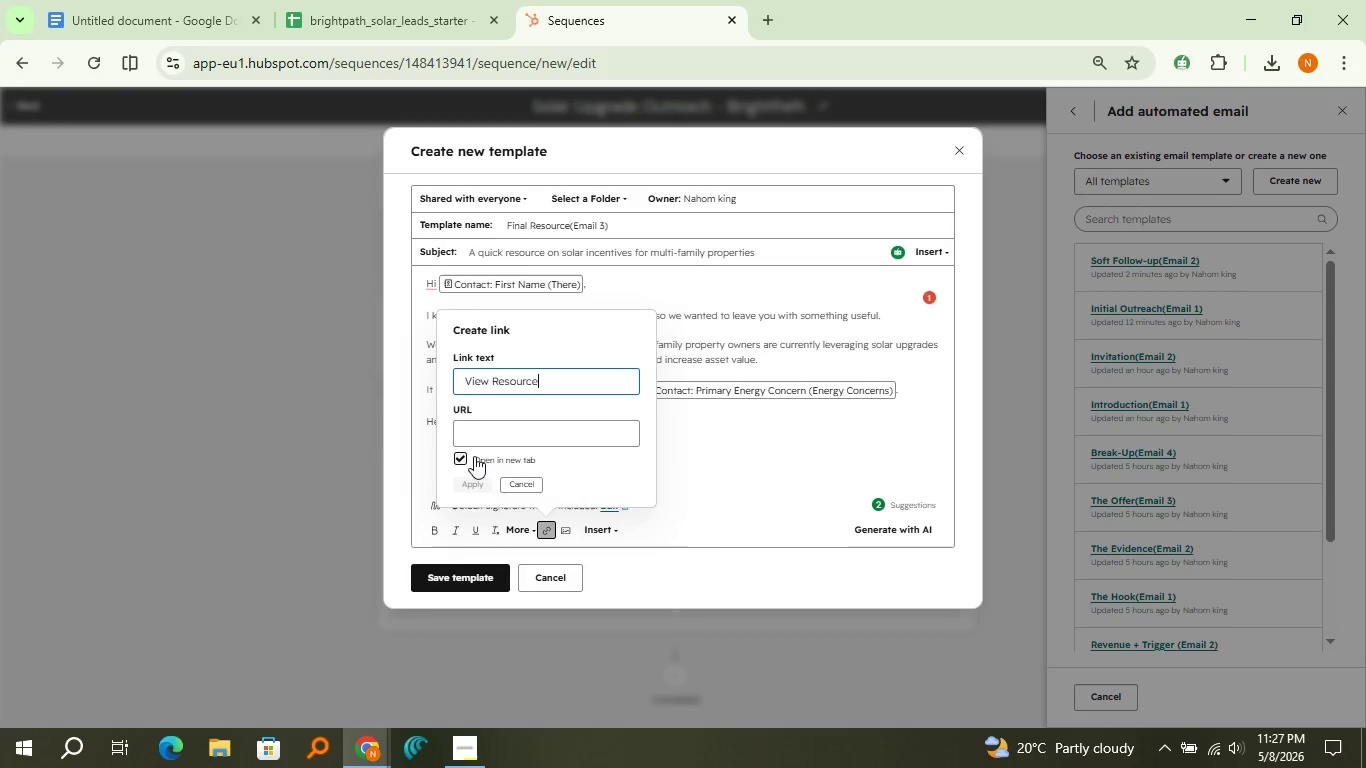 
left_click([474, 456])
 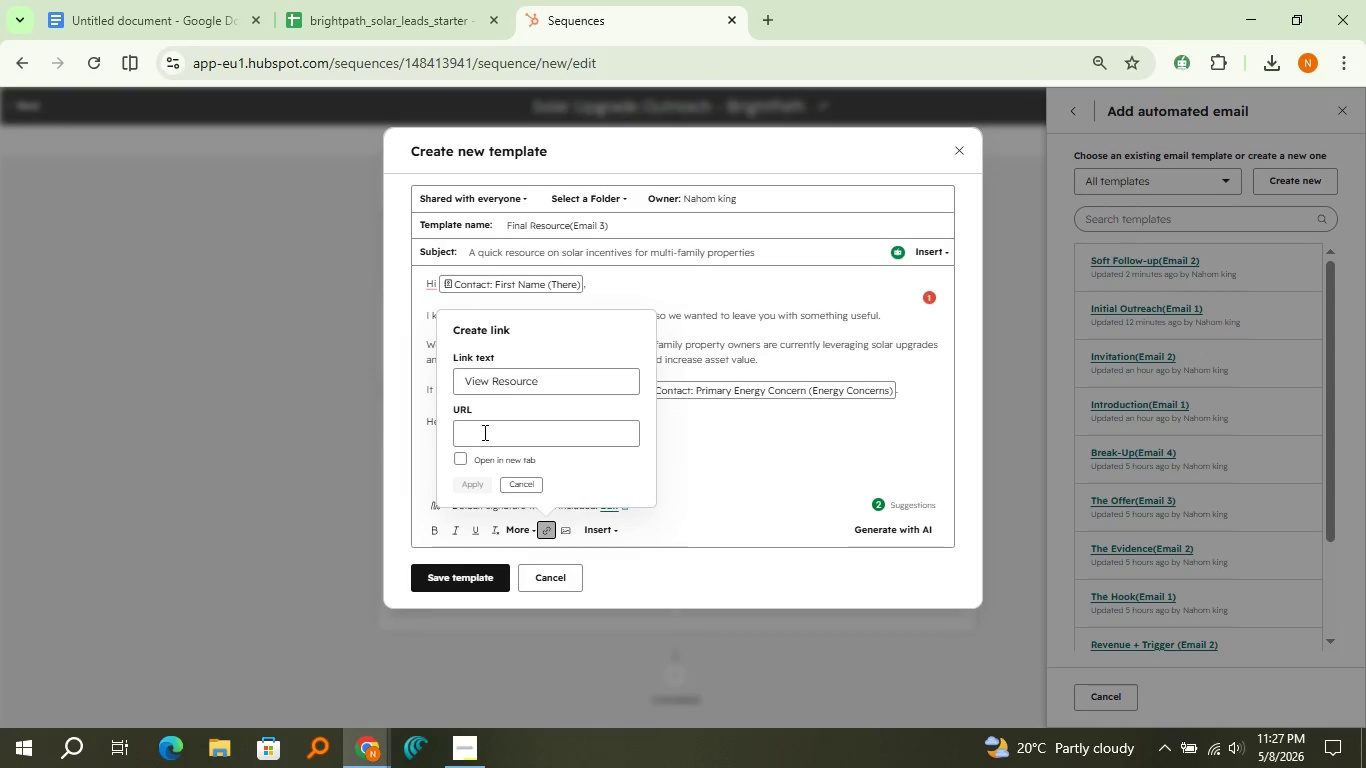 
left_click([483, 432])
 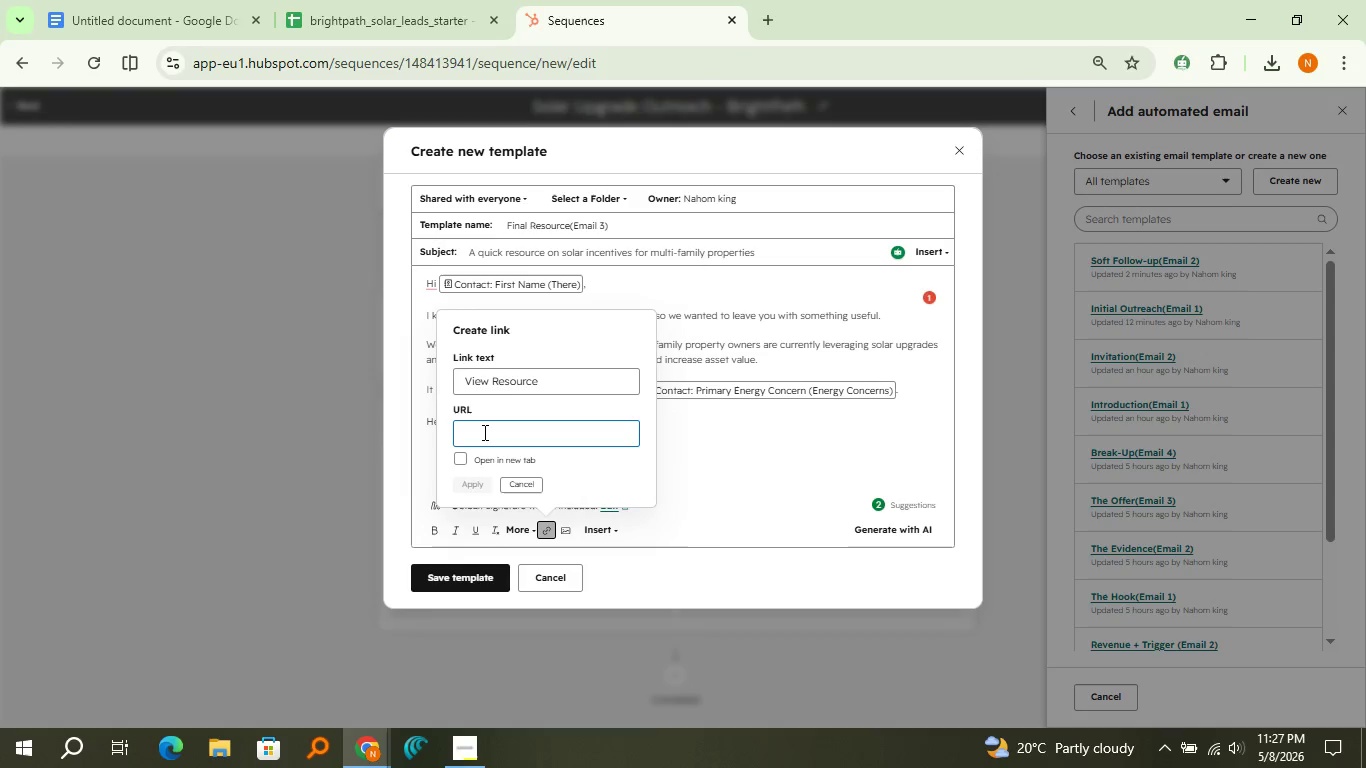 
type(https://example.com/resources)
 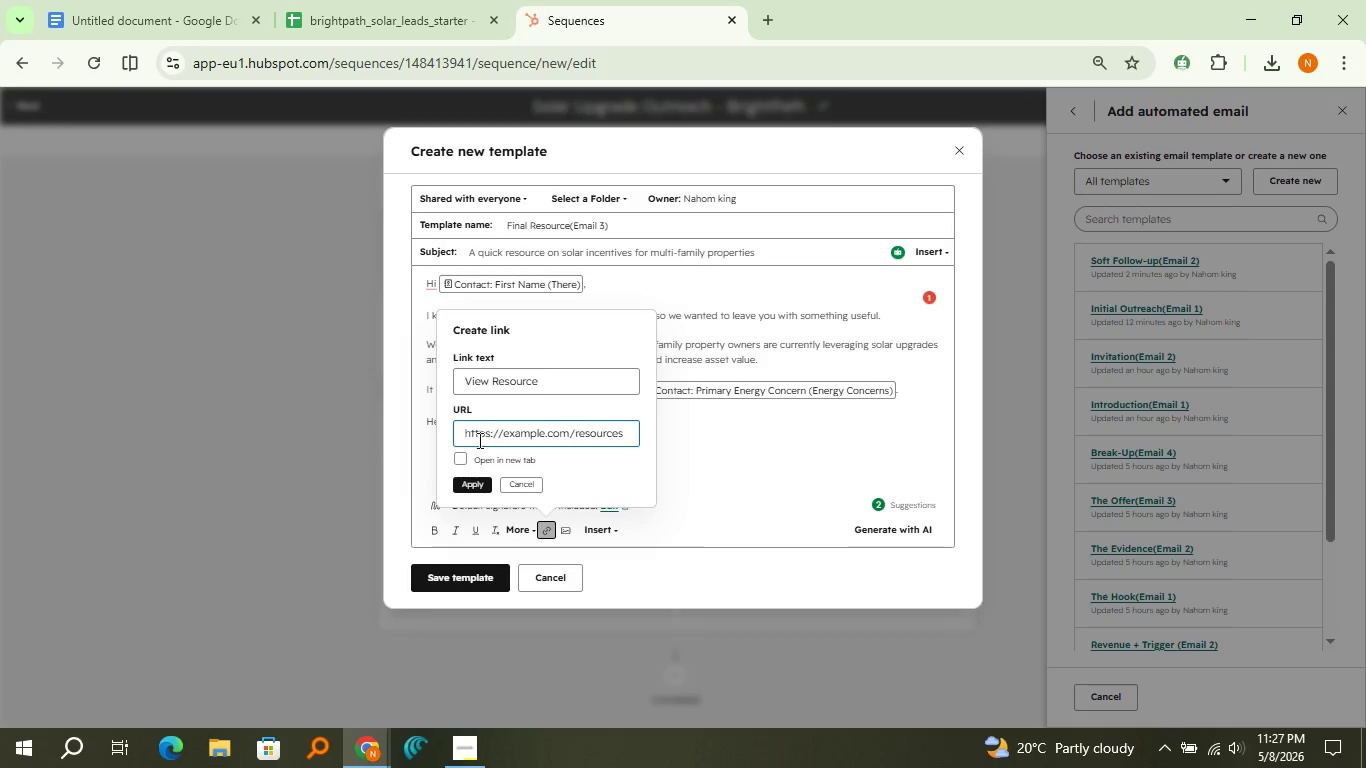 
left_click([475, 482])
 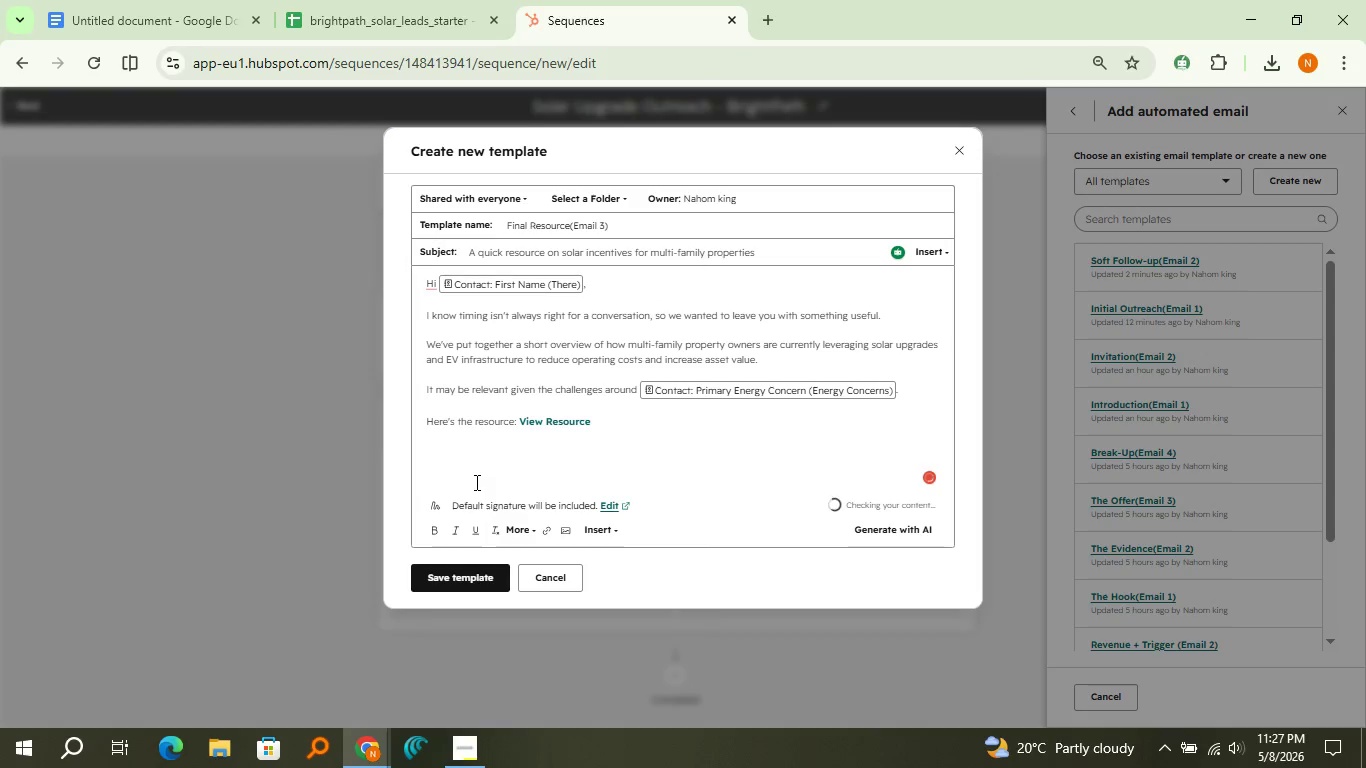 
key(Enter)
 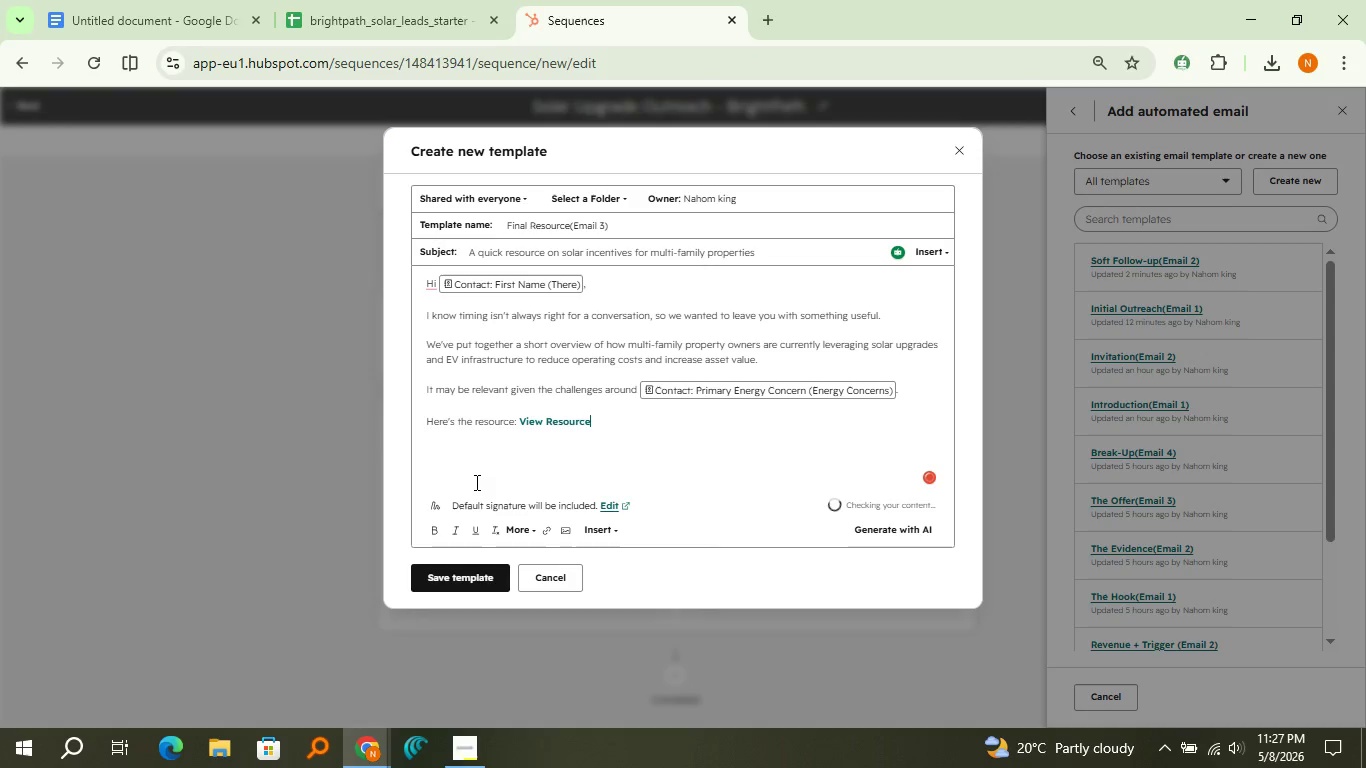 
key(Enter)
 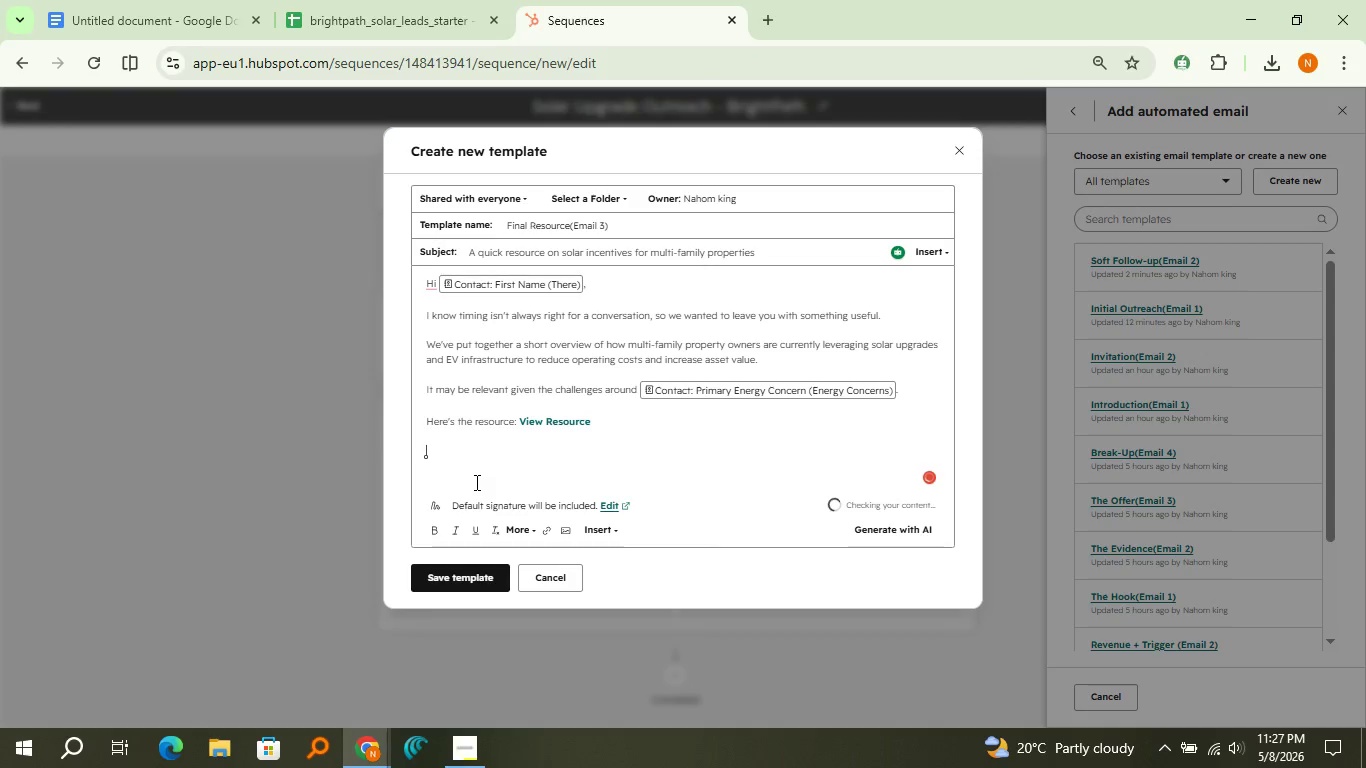 
hold_key(key=ShiftLeft, duration=0.34)
 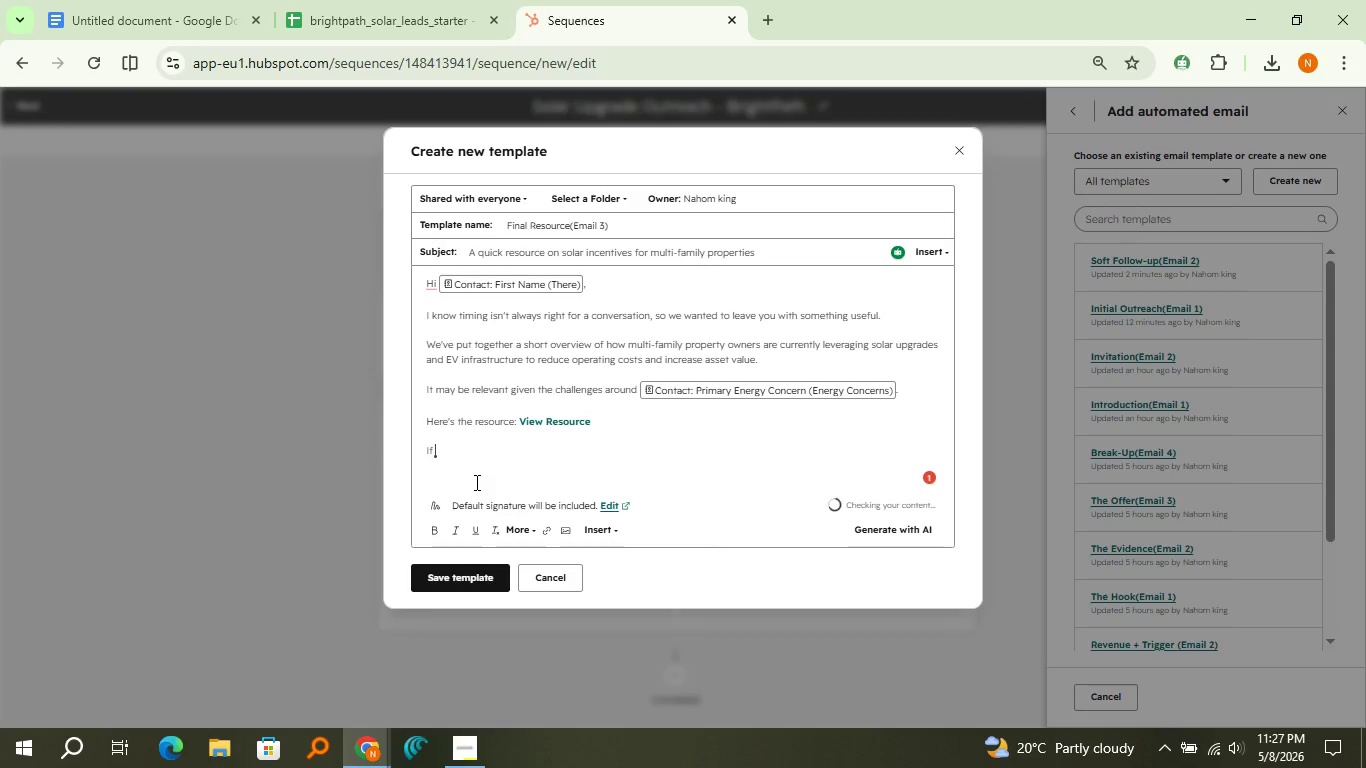 
type(if it sap)
key(Backspace)
key(Backspace)
type(parks any questions, we're always happy to share insights.)
 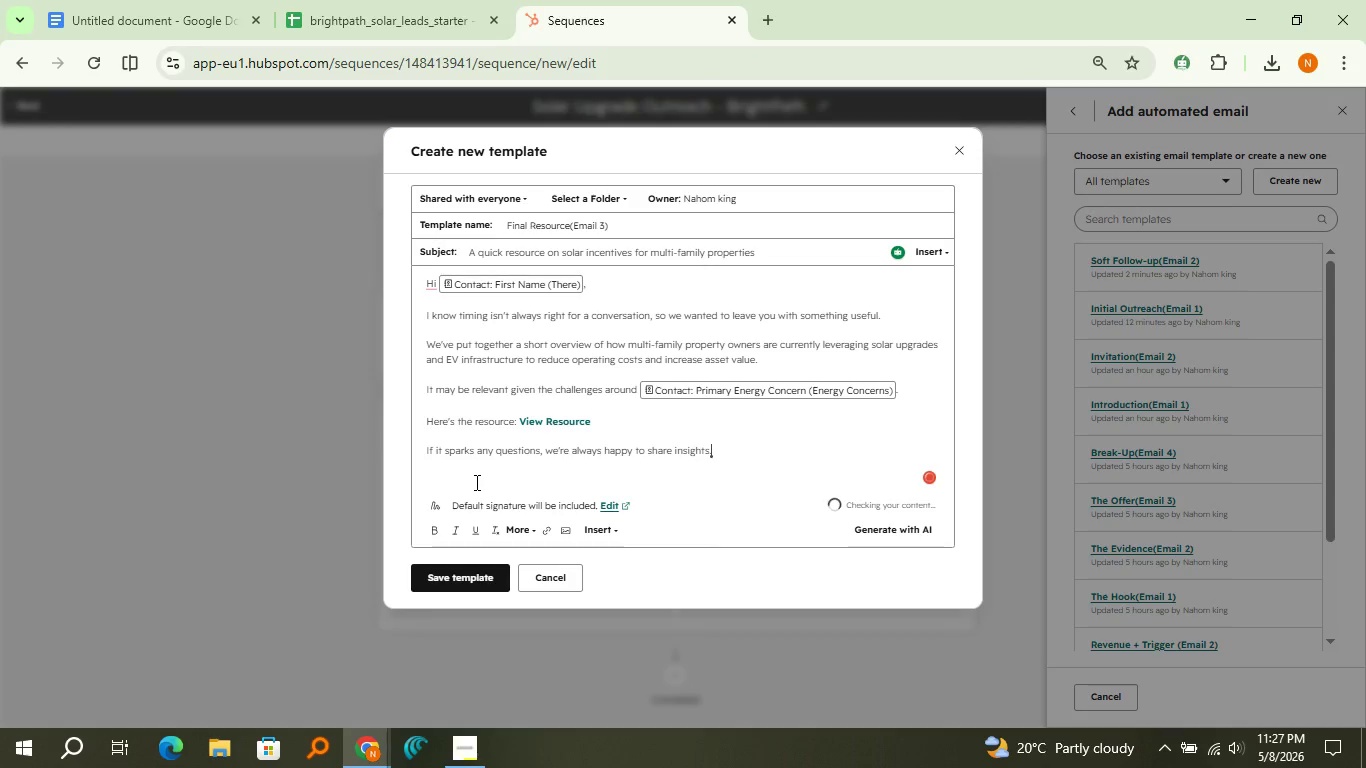 
key(Enter)
 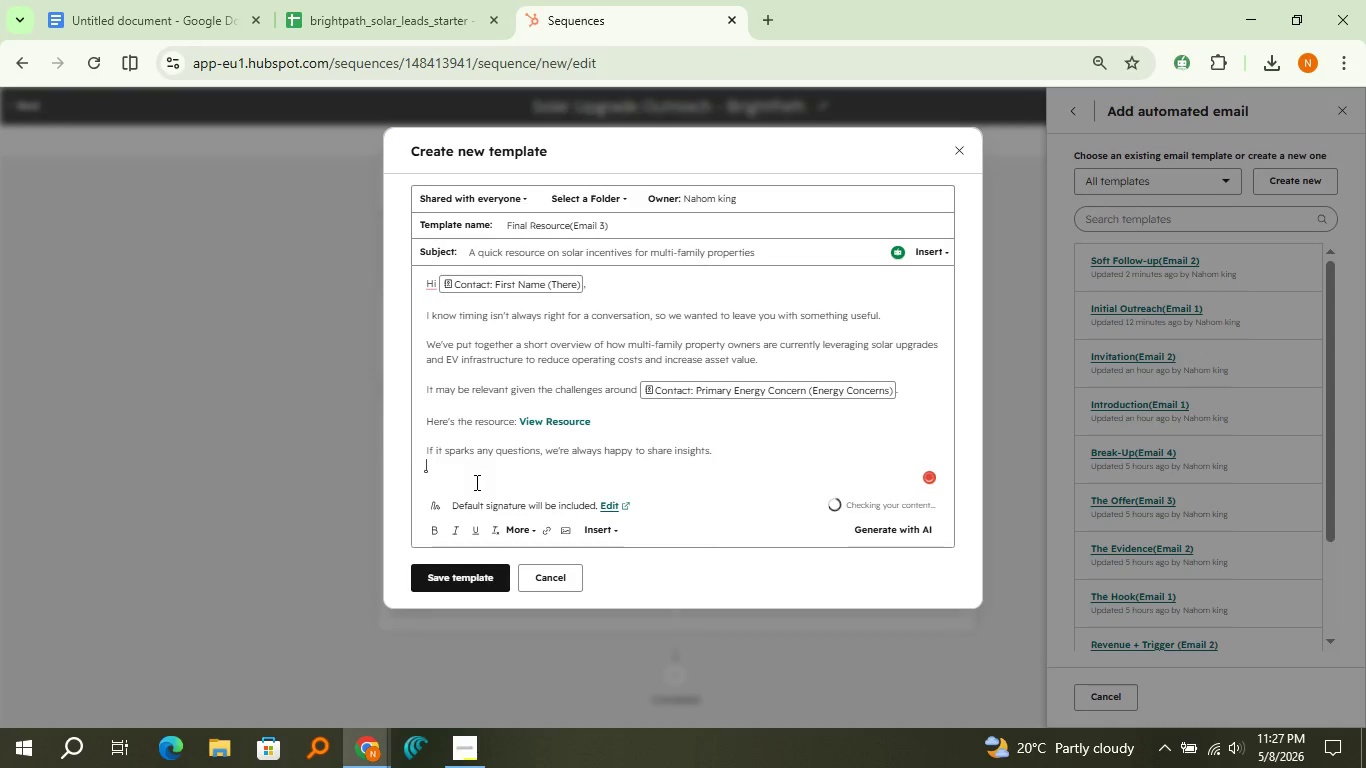 
key(Enter)
 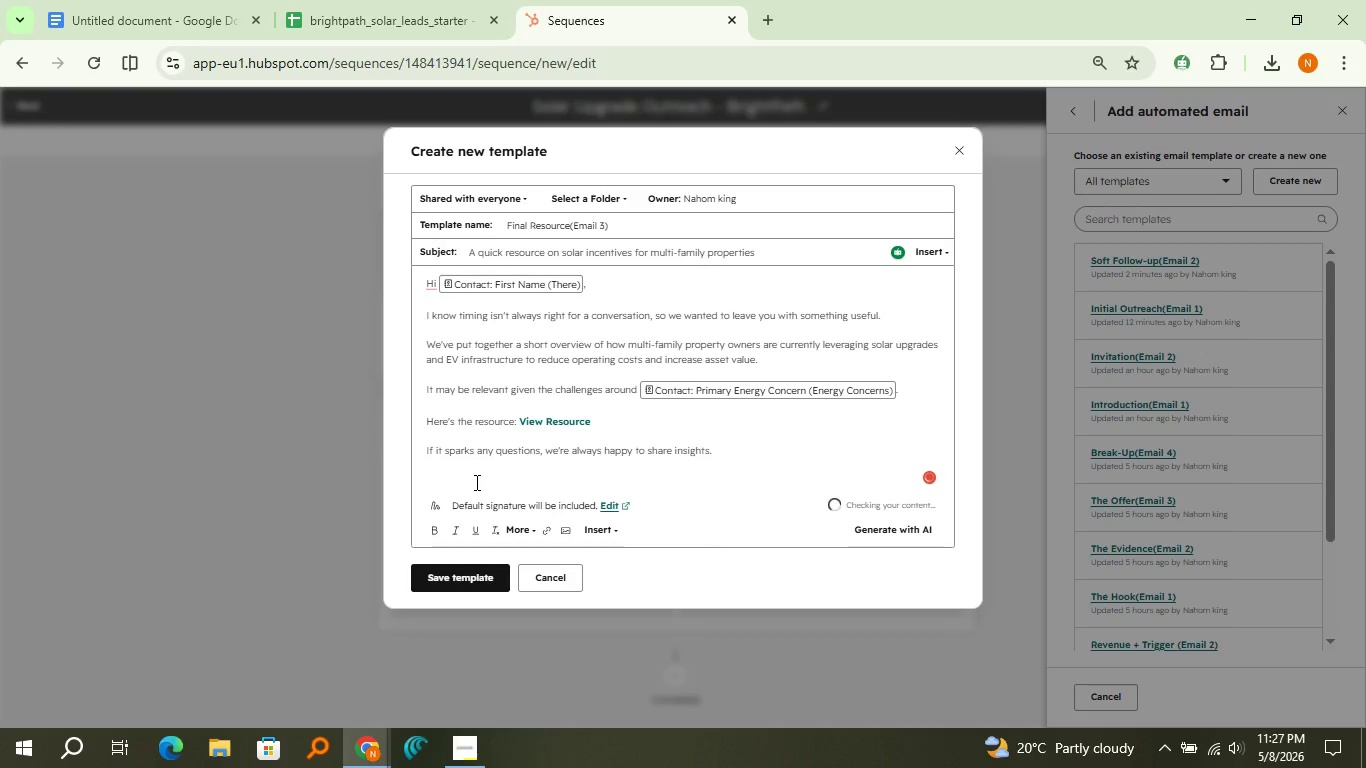 
type(Best,)
 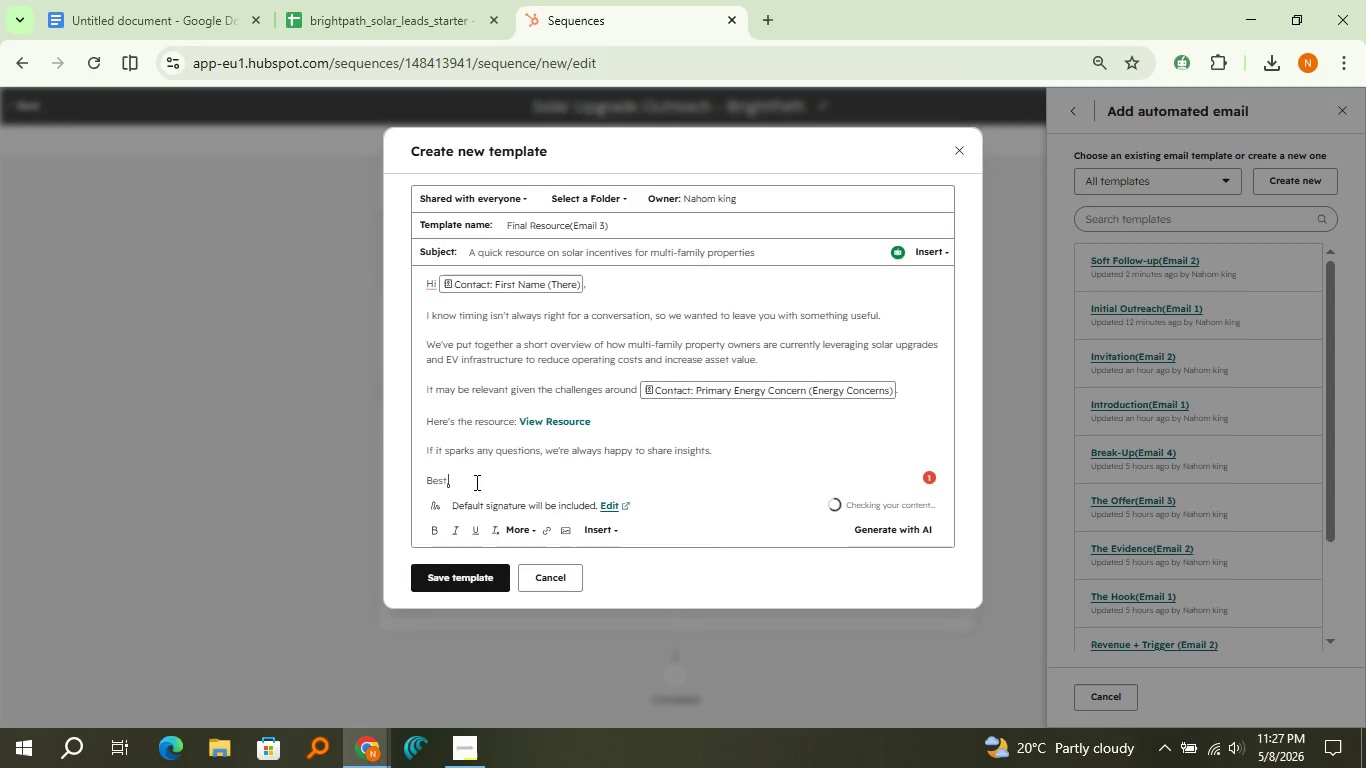 
key(Enter)
 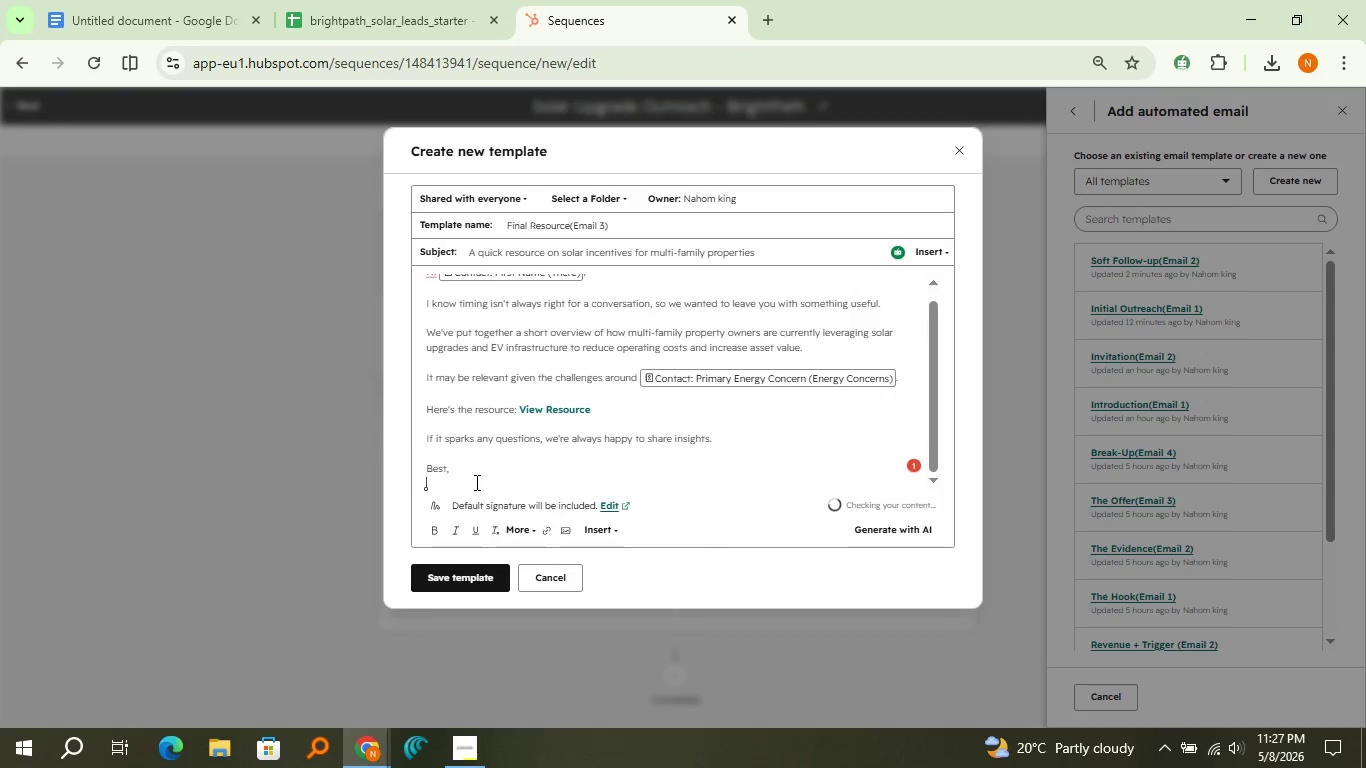 
type(BrightPath Consulting)
 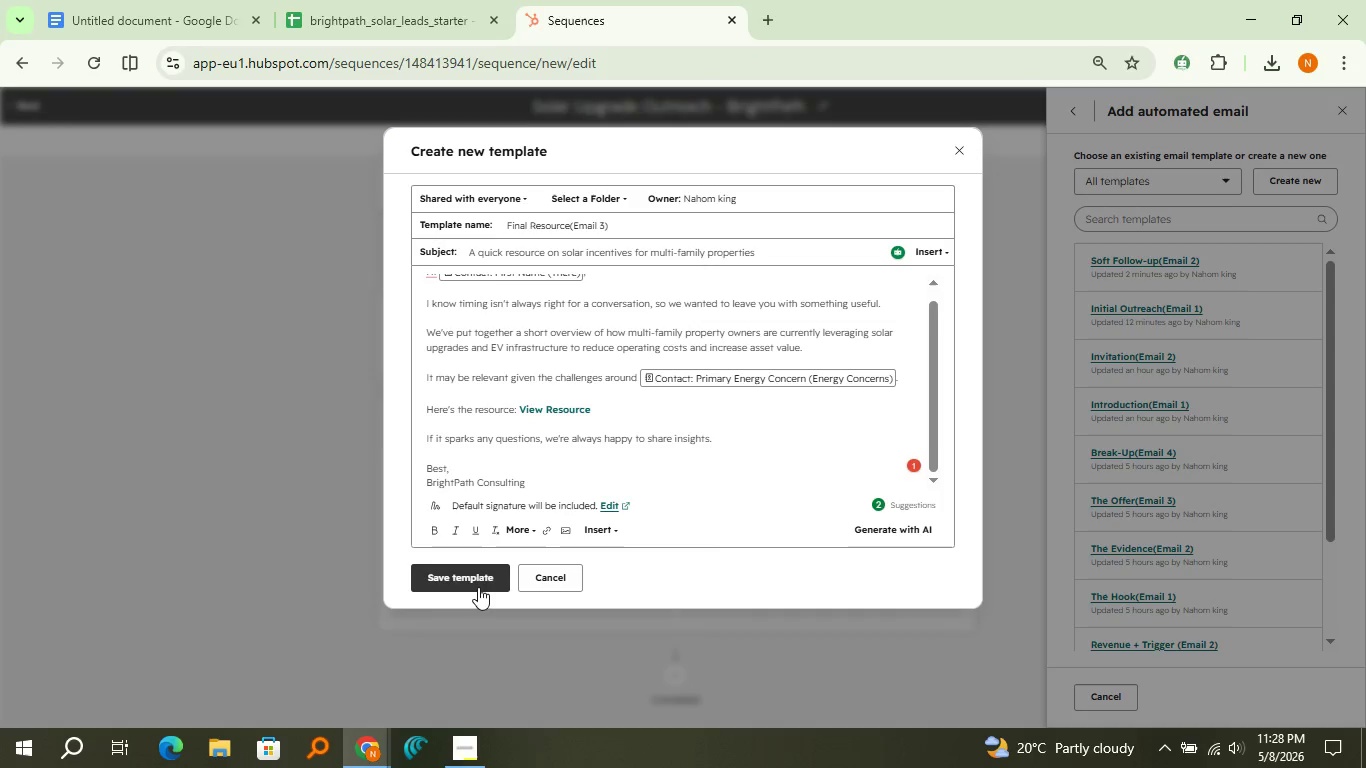 
left_click([478, 583])
 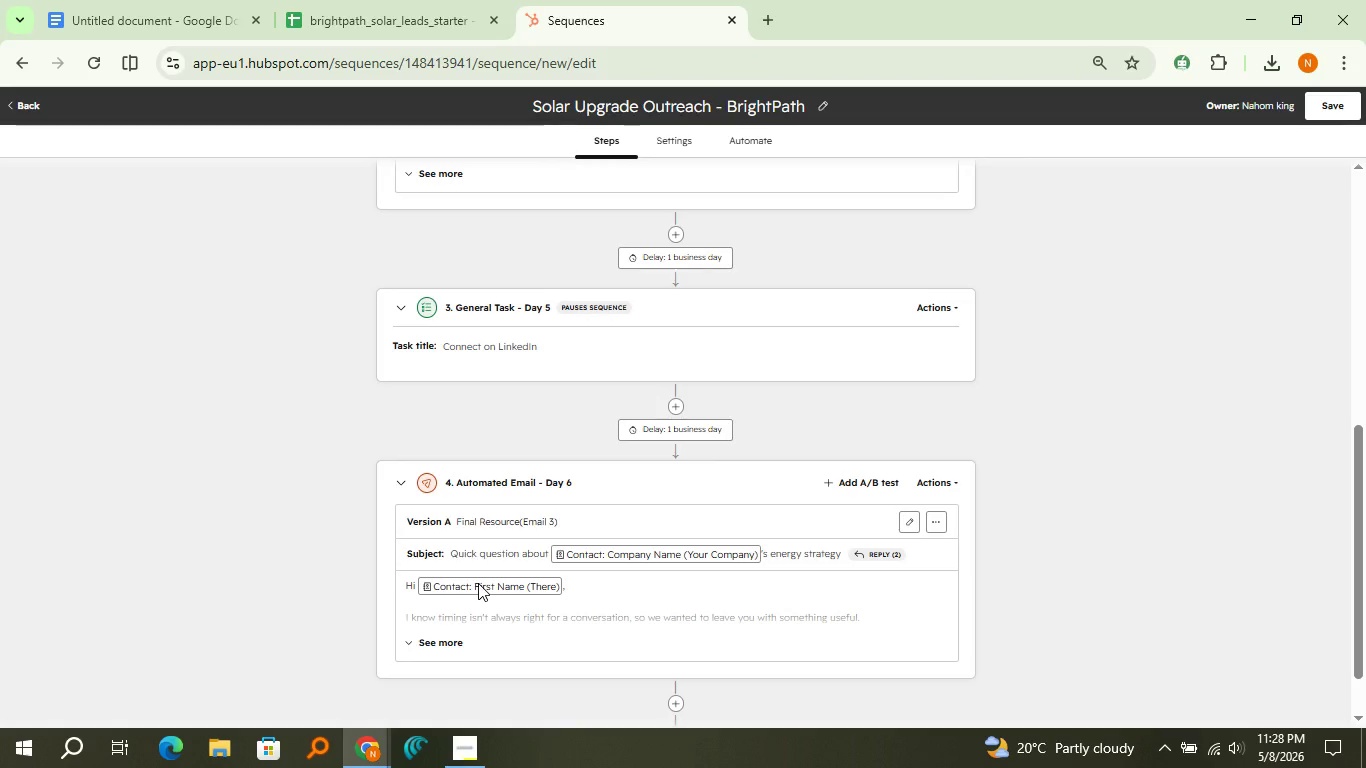 
wait(16.67)
 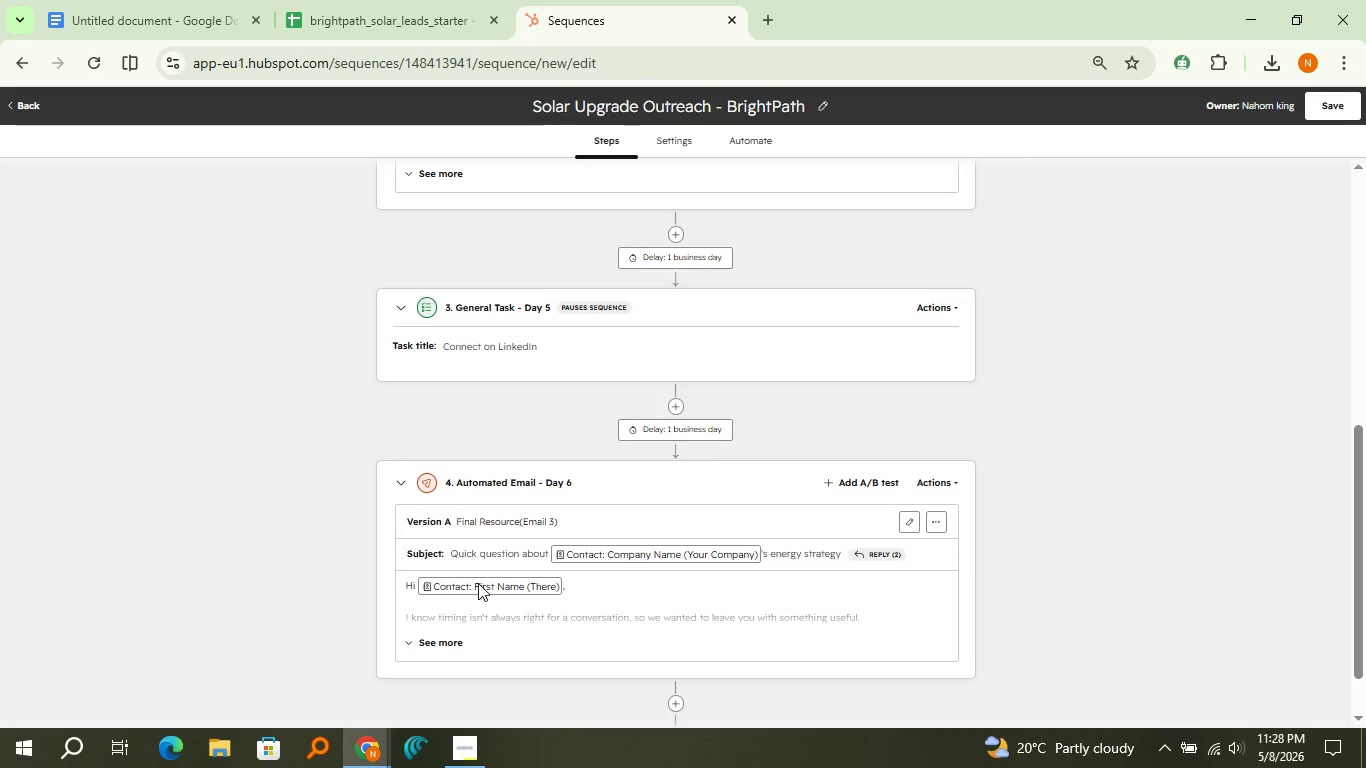 
mouse_move([463, 713])
 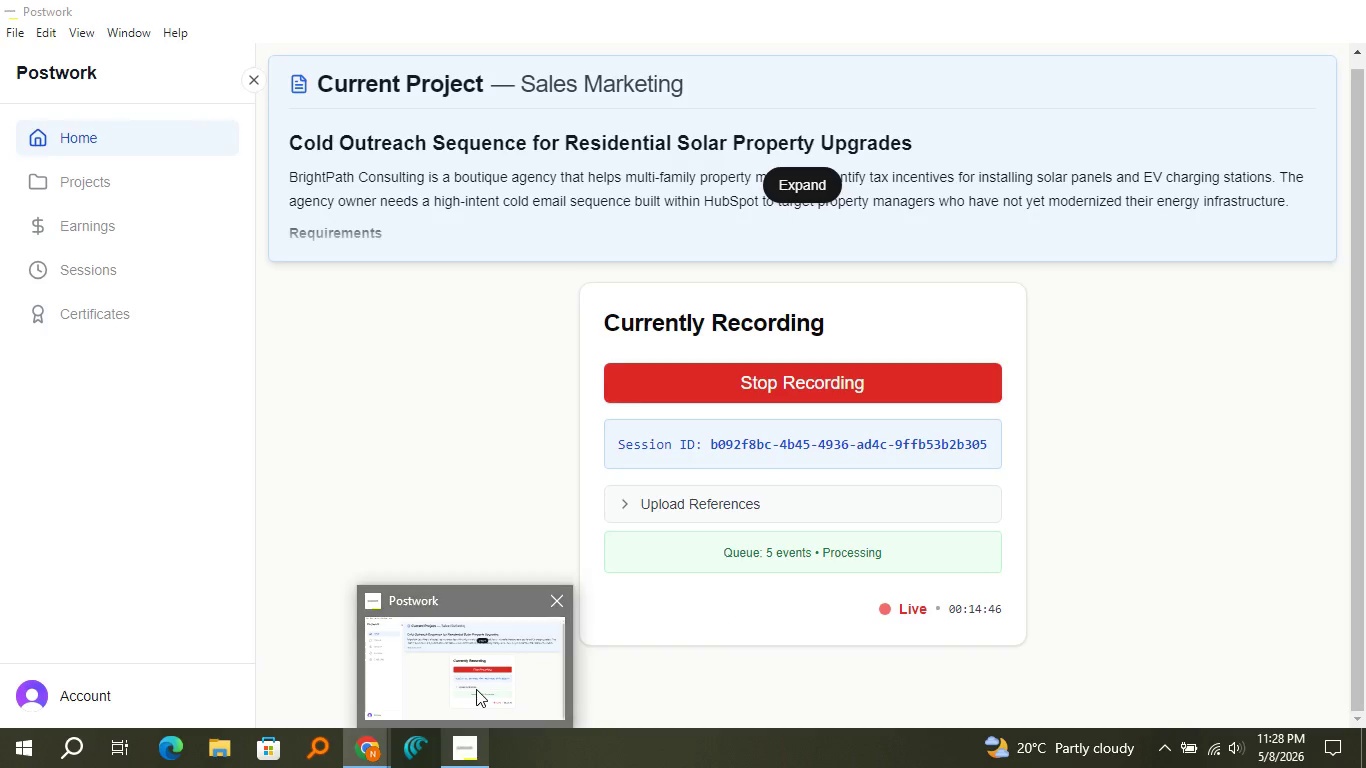 
left_click([476, 689])
 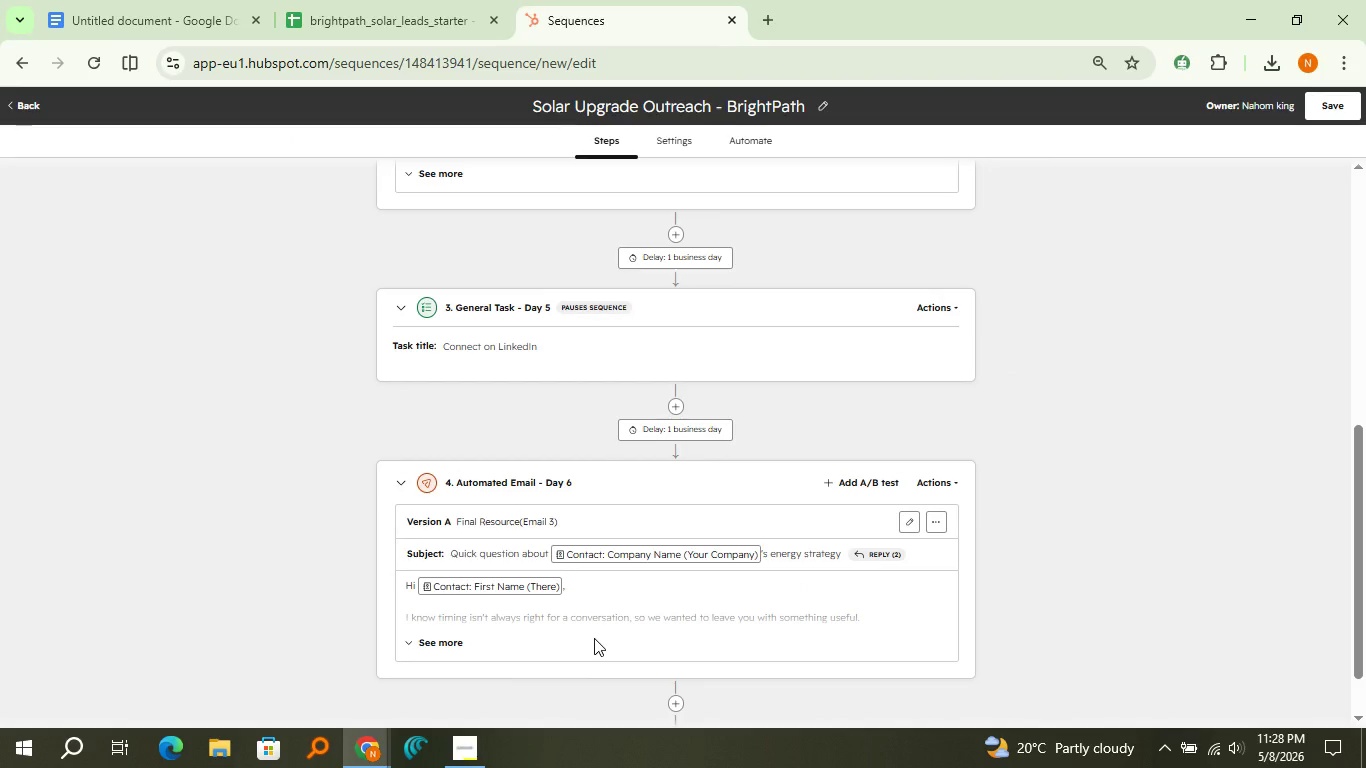 
wait(13.16)
 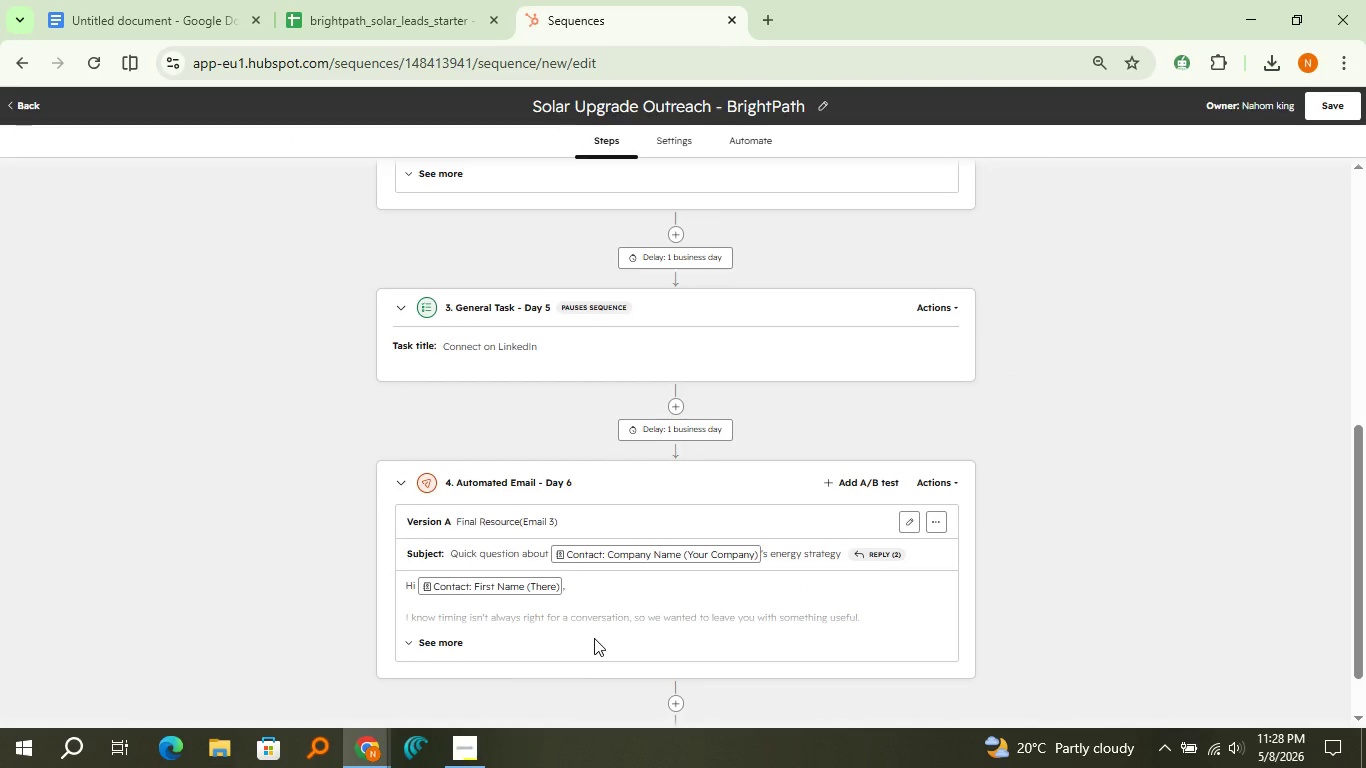 
left_click([708, 430])
 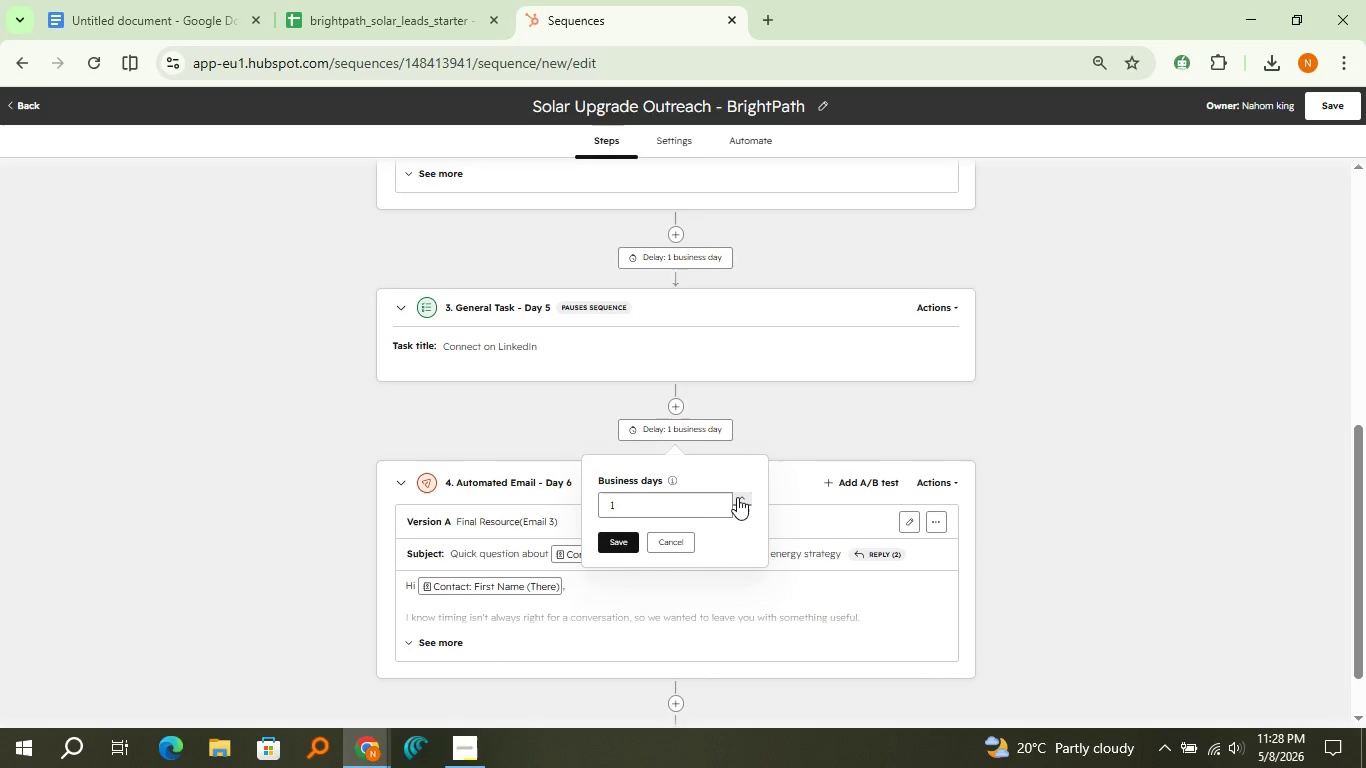 
double_click([738, 497])
 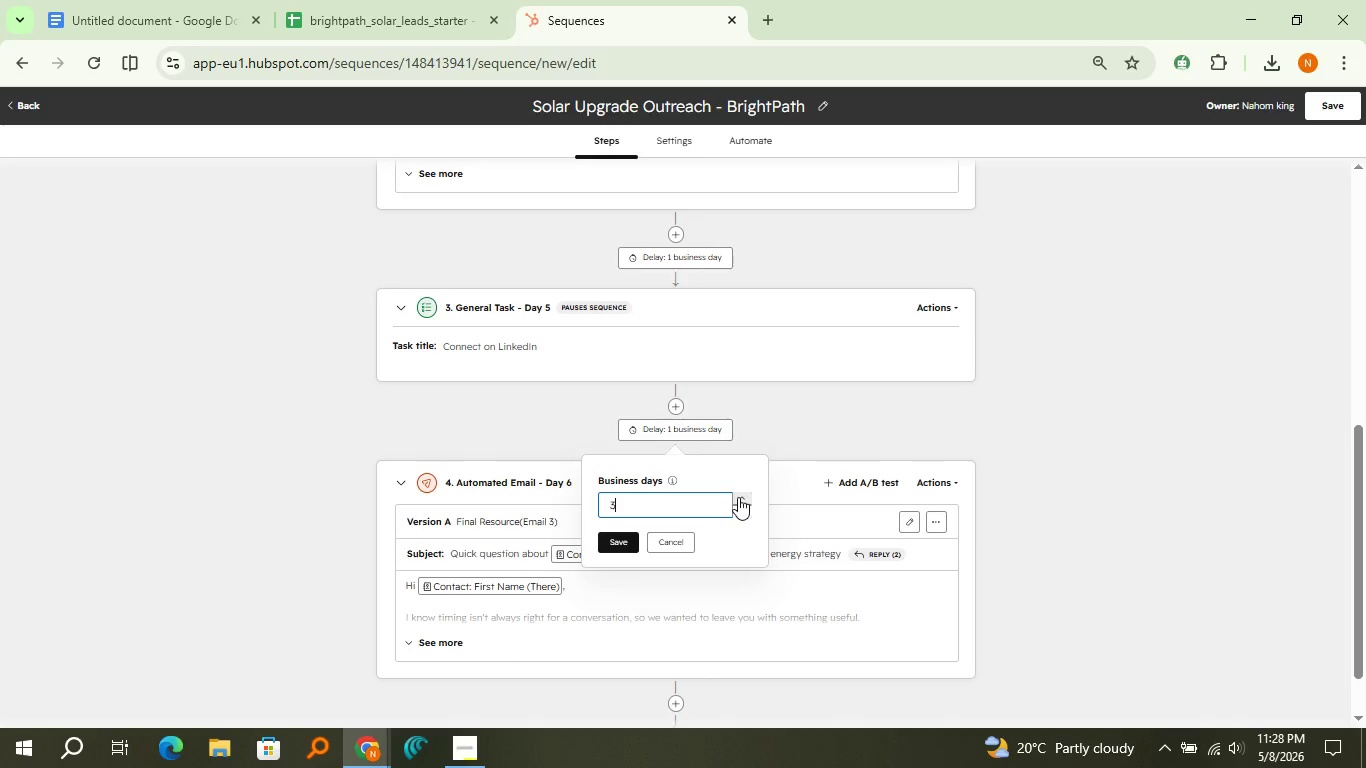 
triple_click([738, 497])
 